 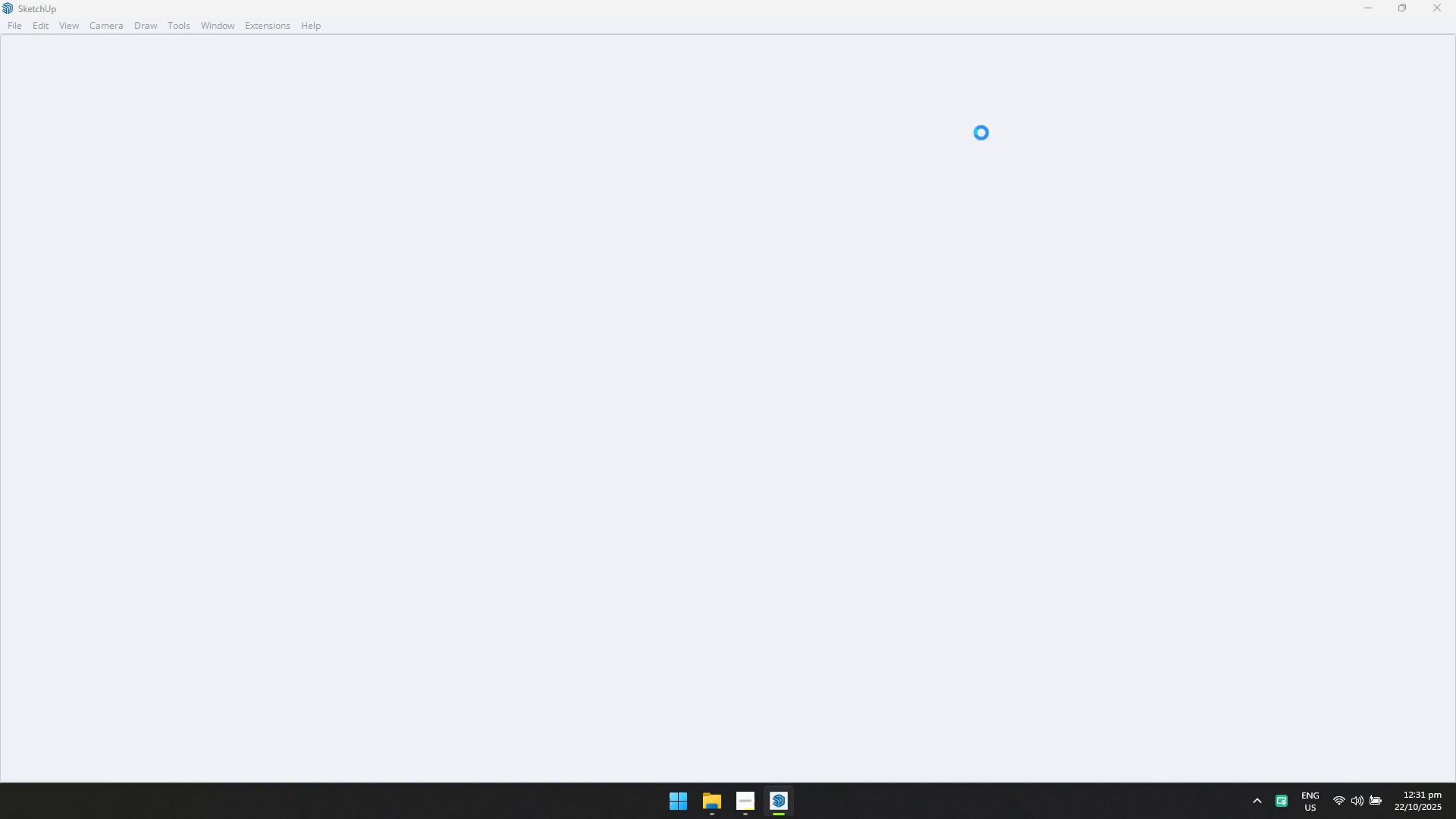 
left_click([854, 334])
 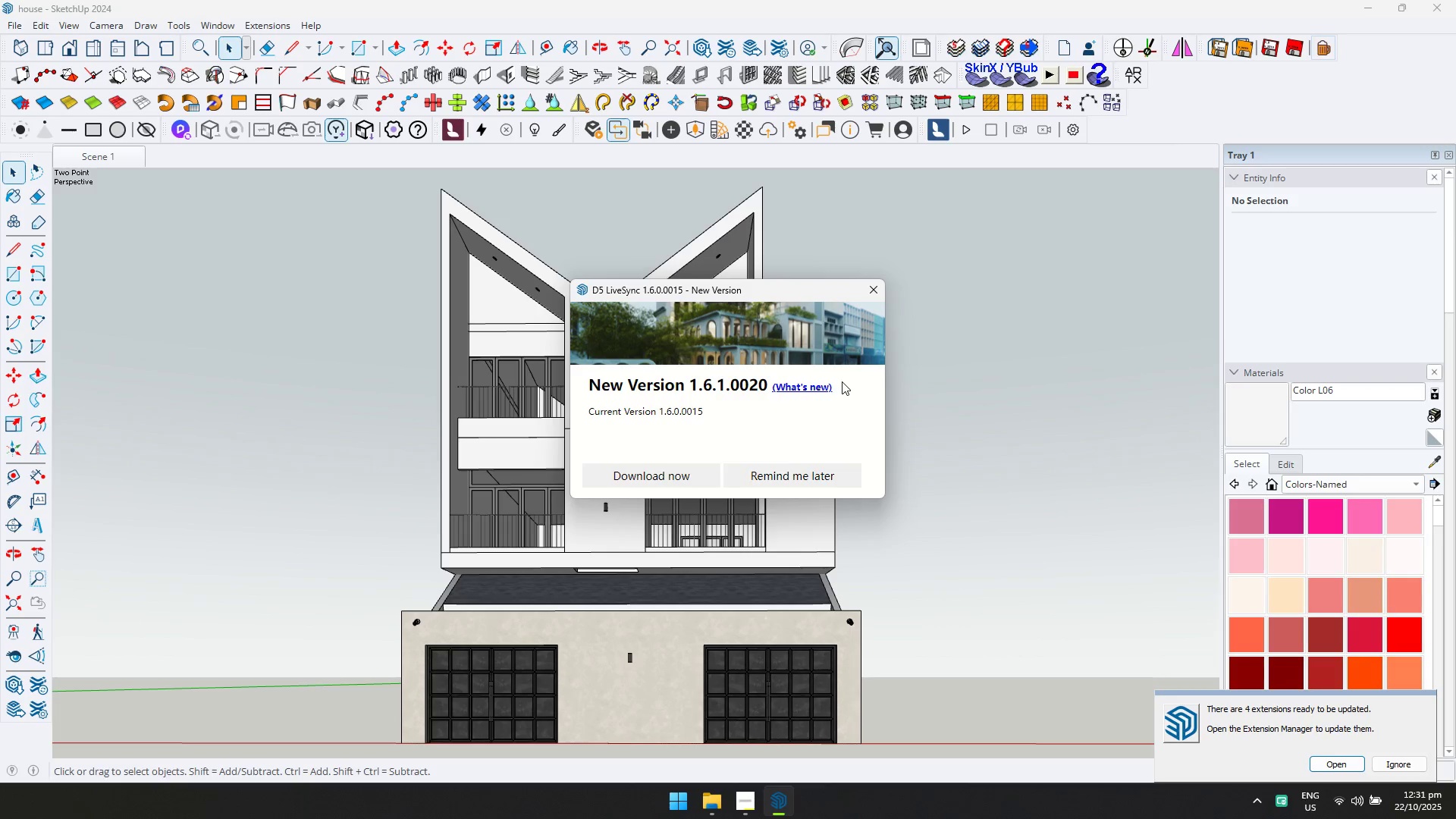 
wait(17.45)
 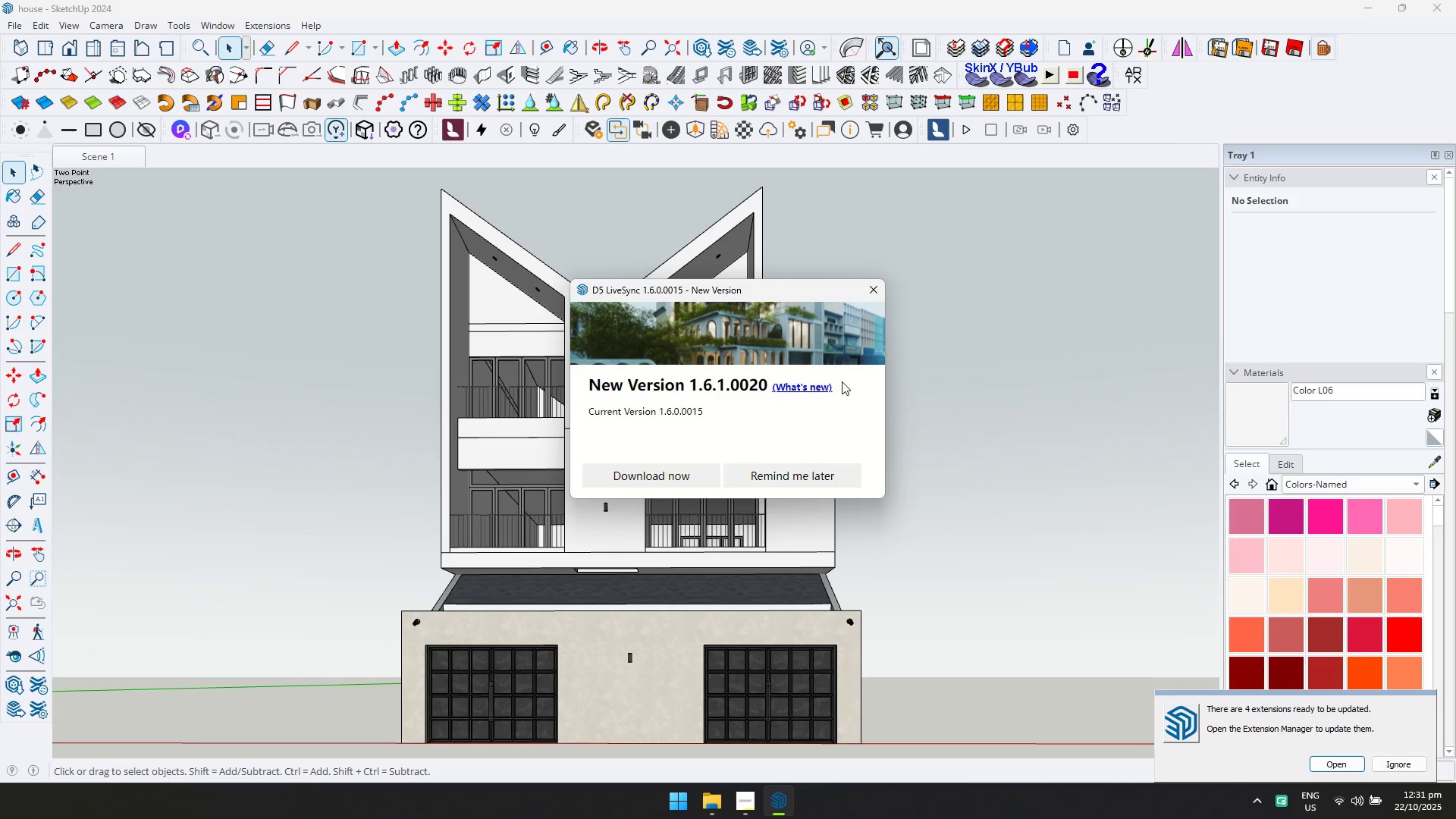 
right_click([125, 152])
 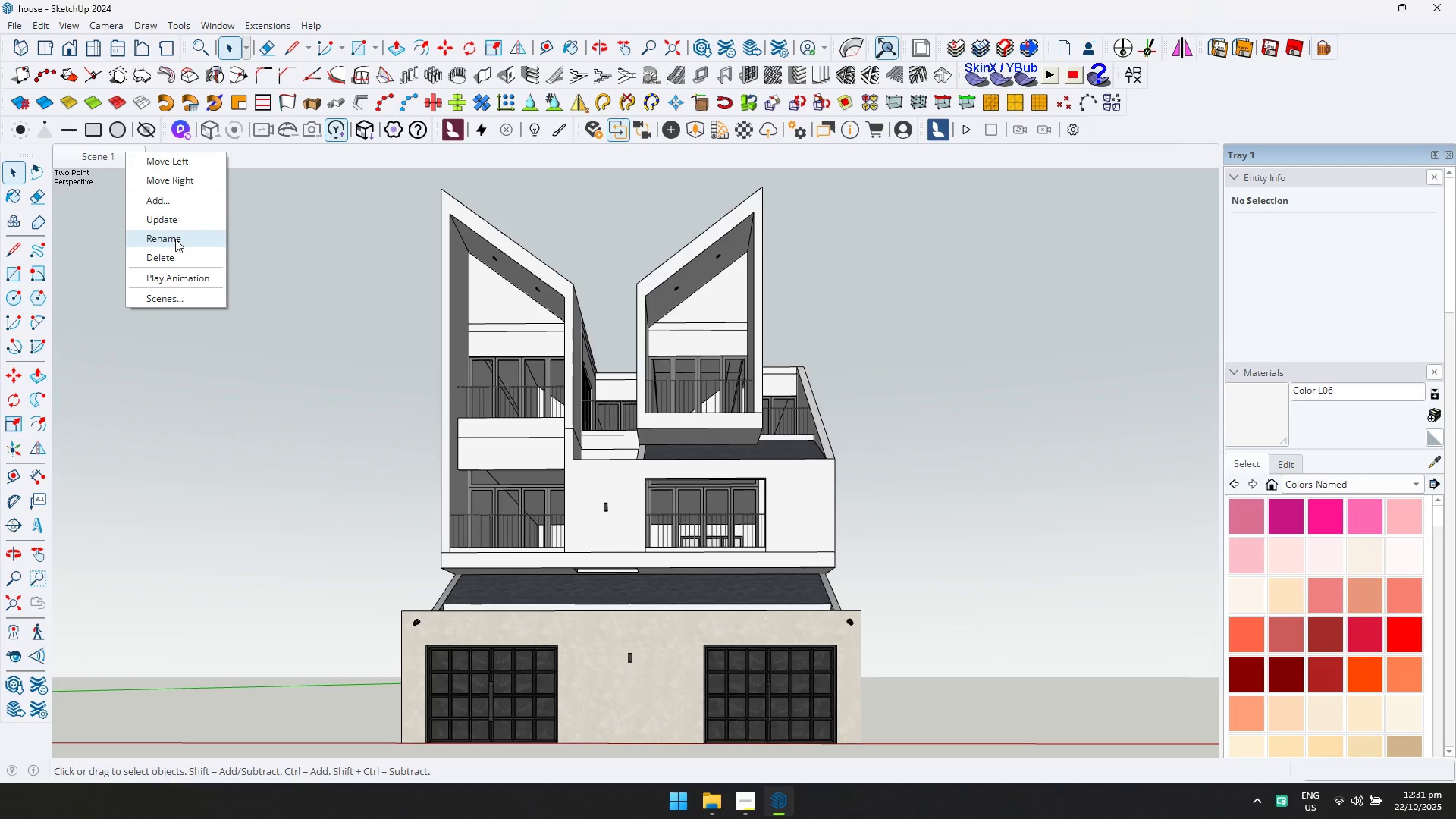 
left_click([176, 259])
 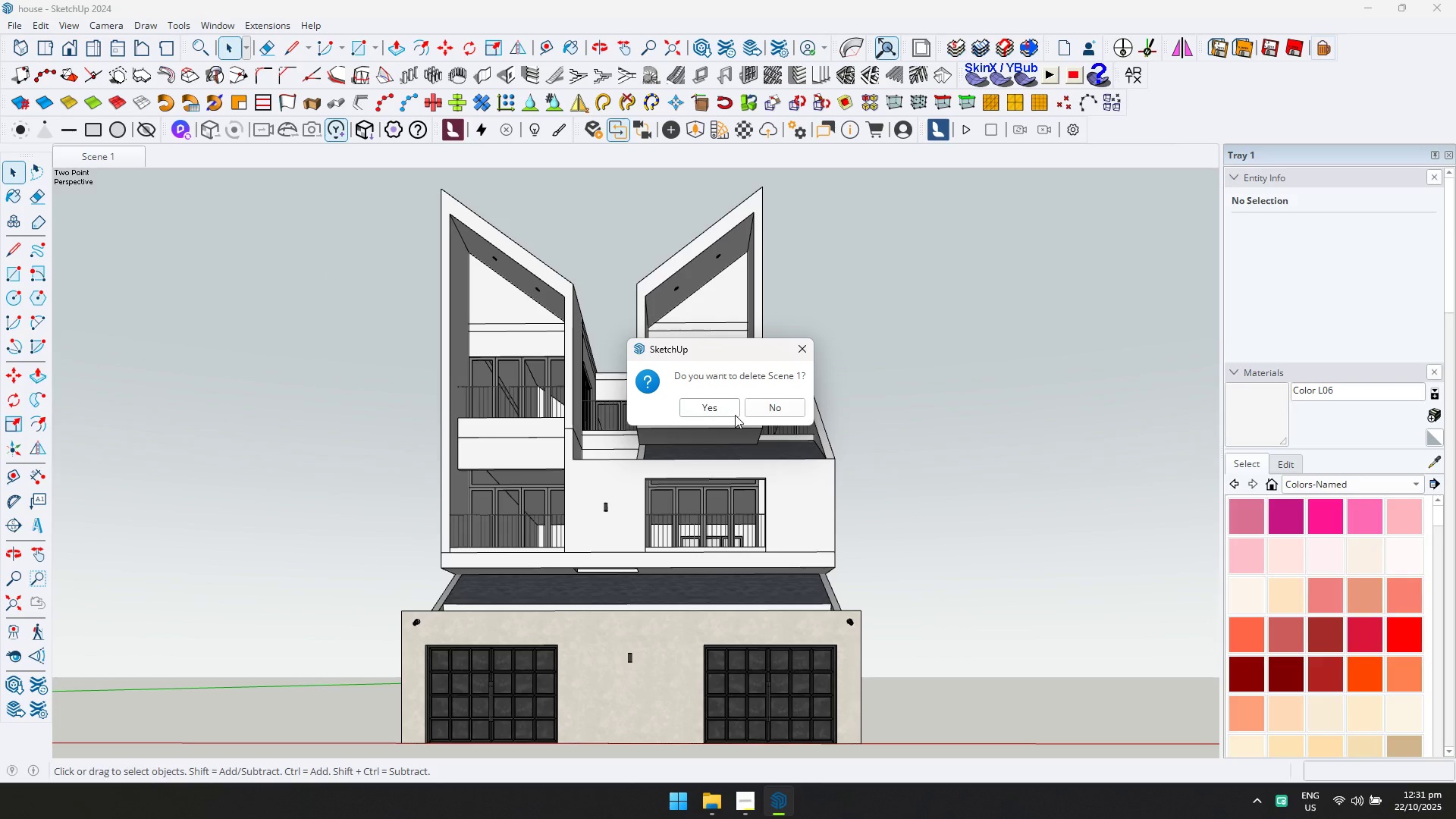 
left_click([730, 404])
 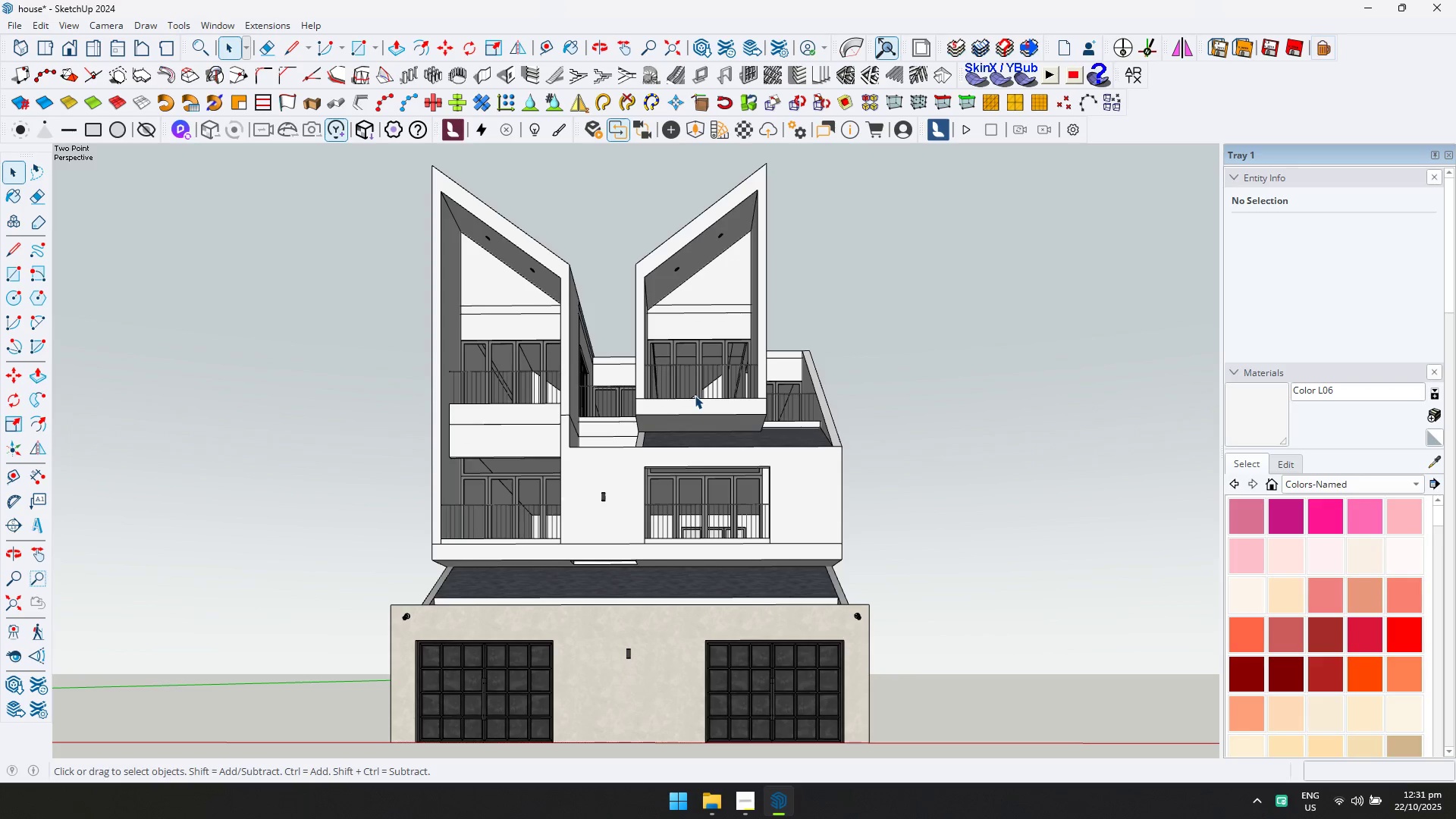 
wait(23.45)
 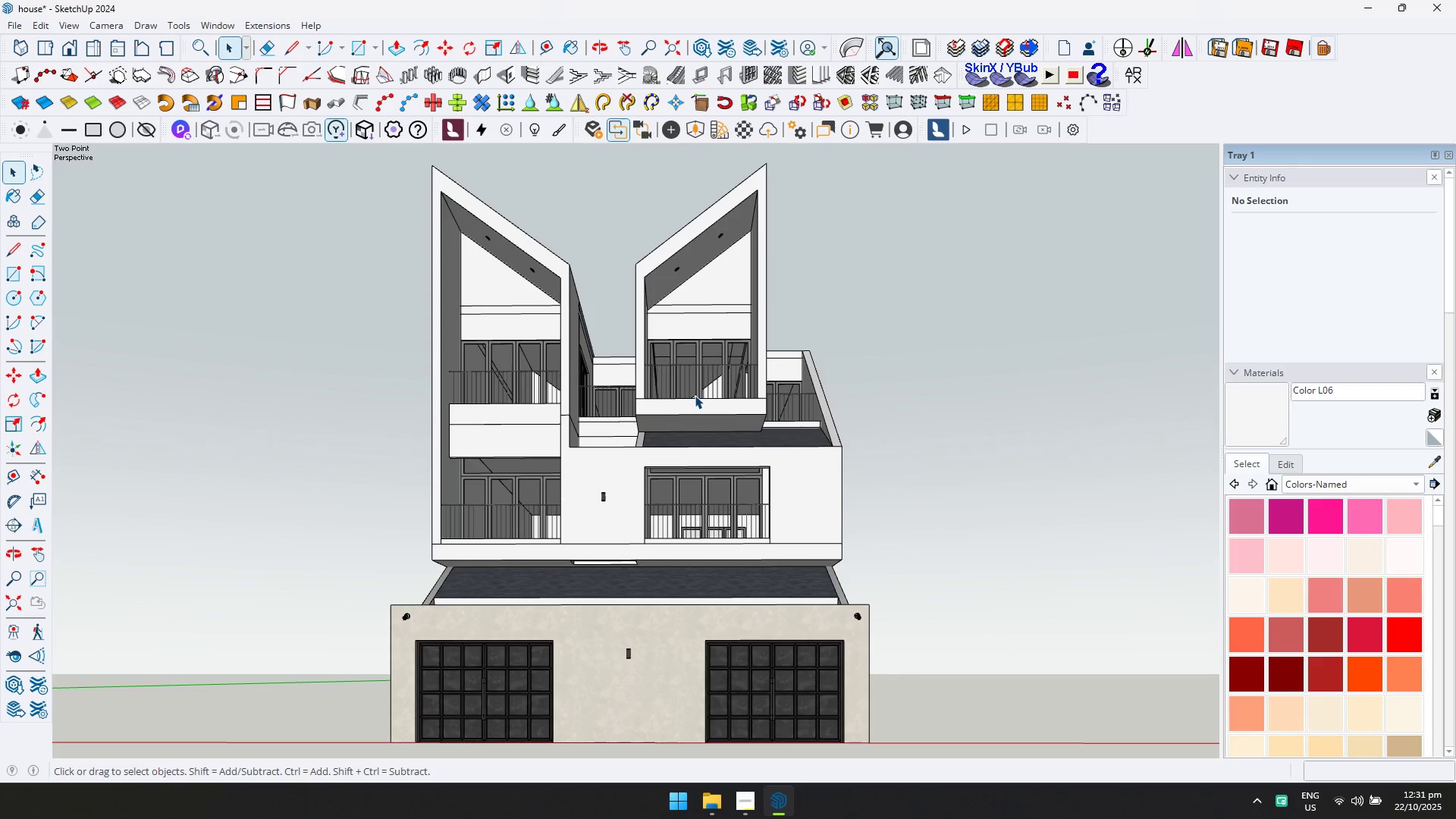 
scroll: coordinate [736, 538], scroll_direction: down, amount: 8.0
 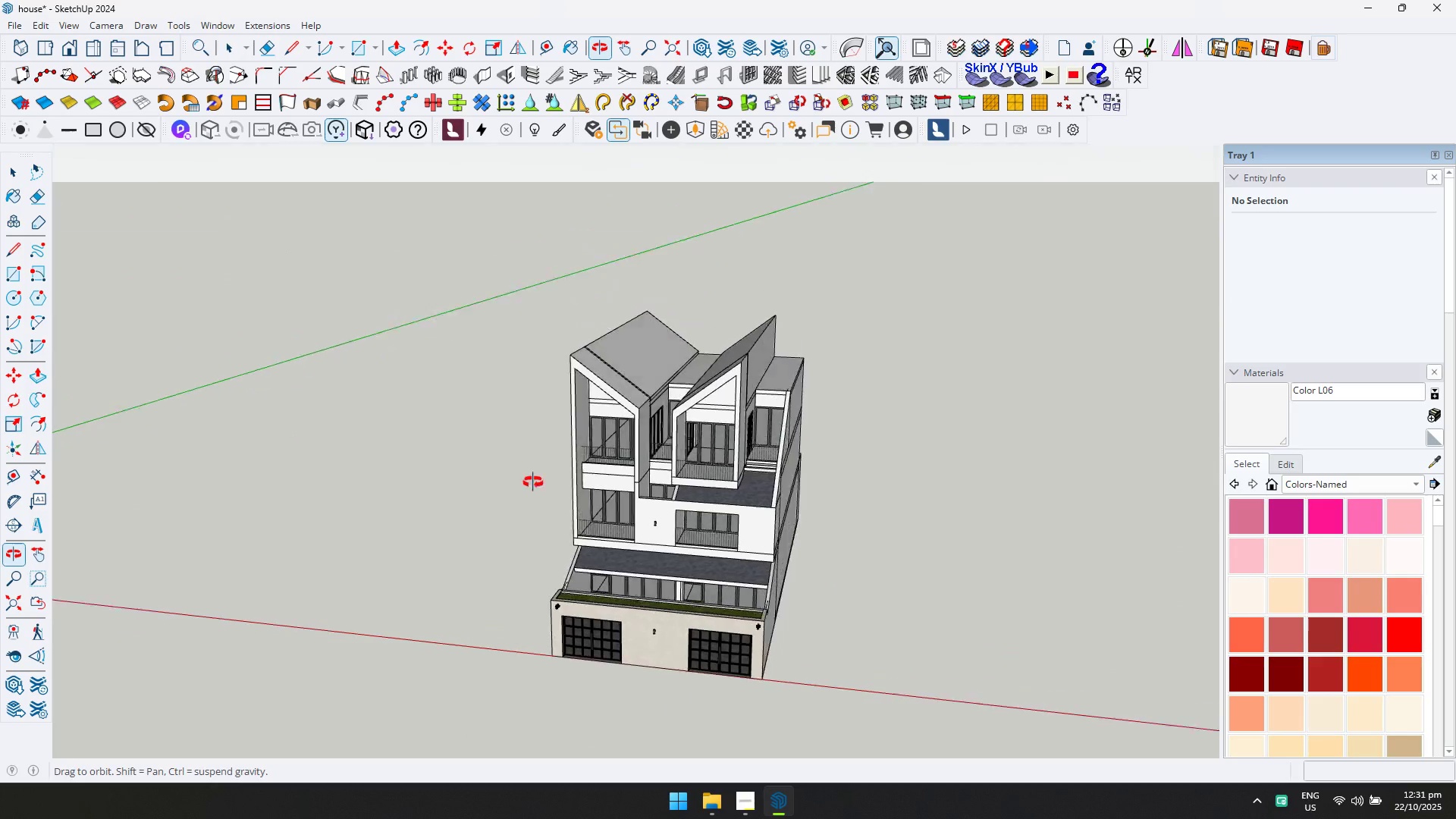 
scroll: coordinate [735, 328], scroll_direction: up, amount: 11.0
 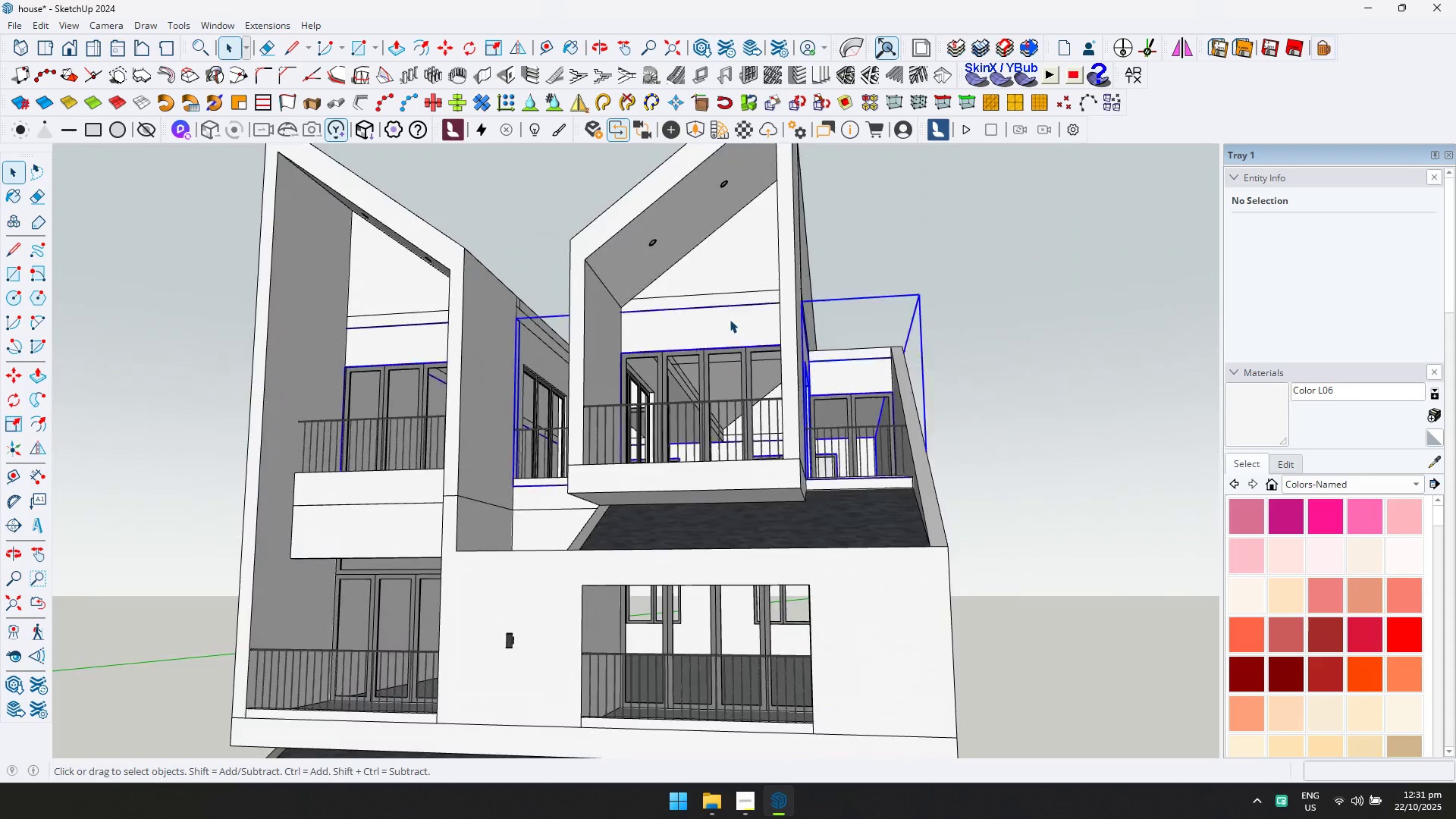 
double_click([730, 319])
 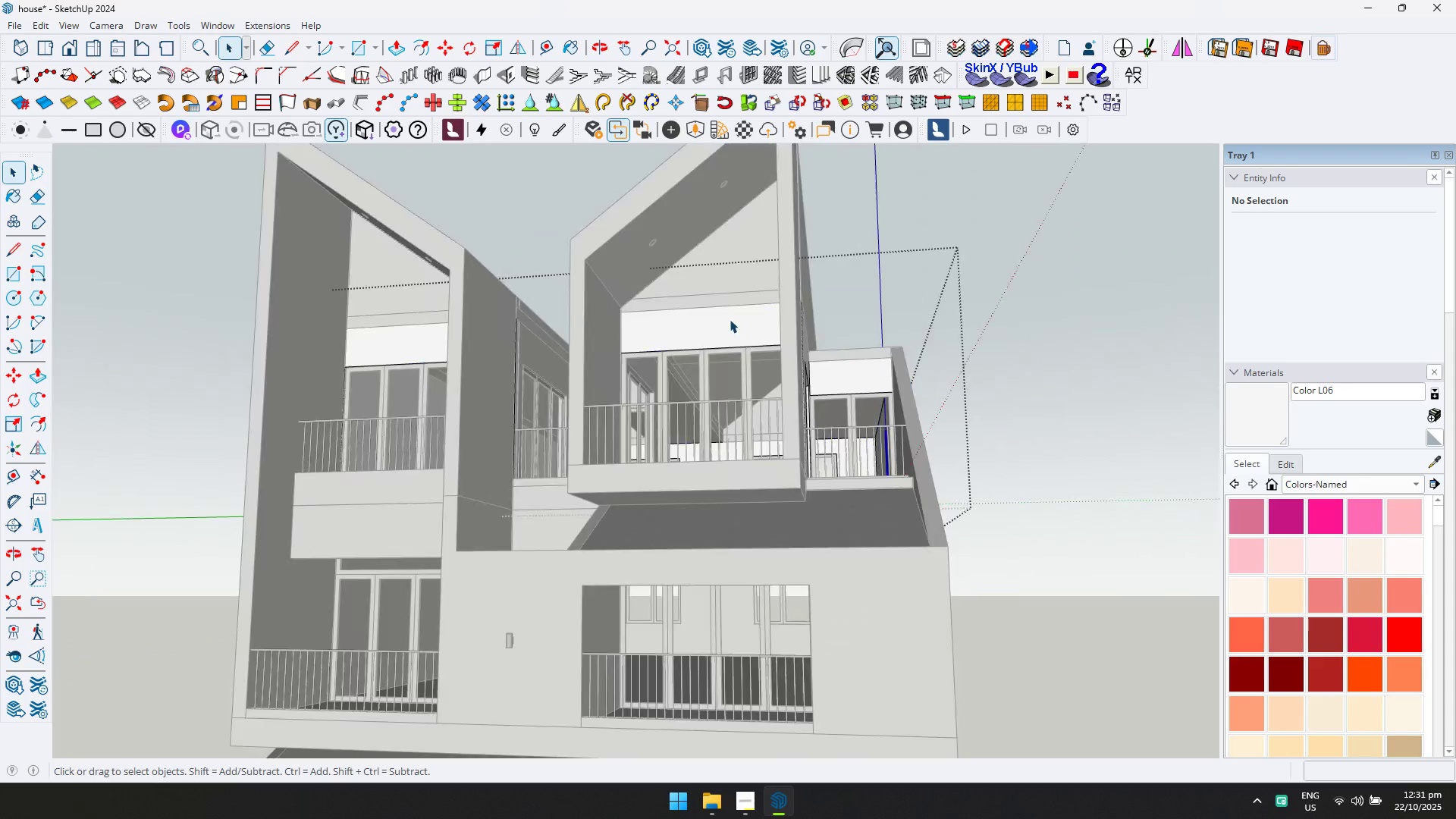 
triple_click([730, 319])
 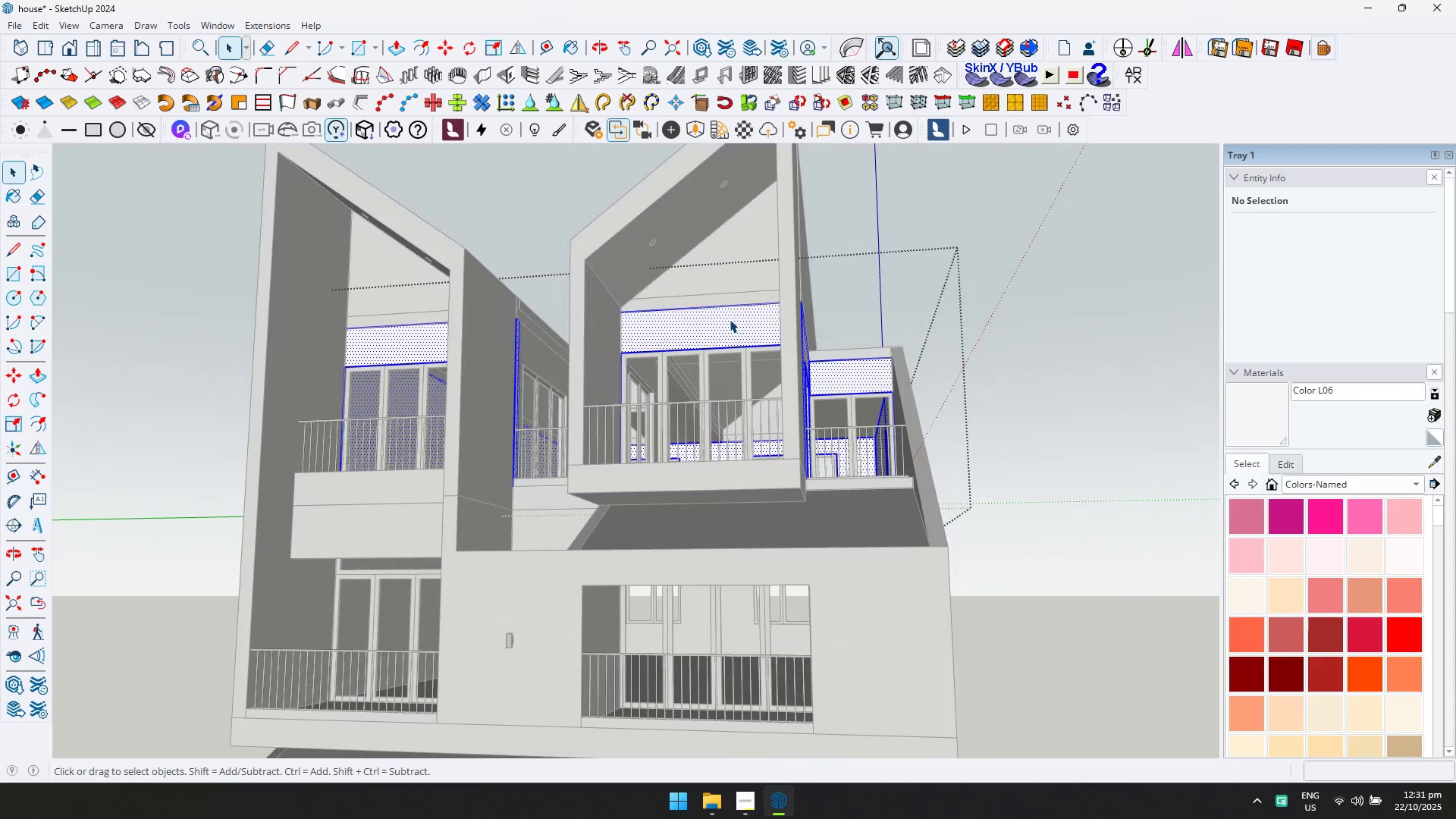 
key(E)
 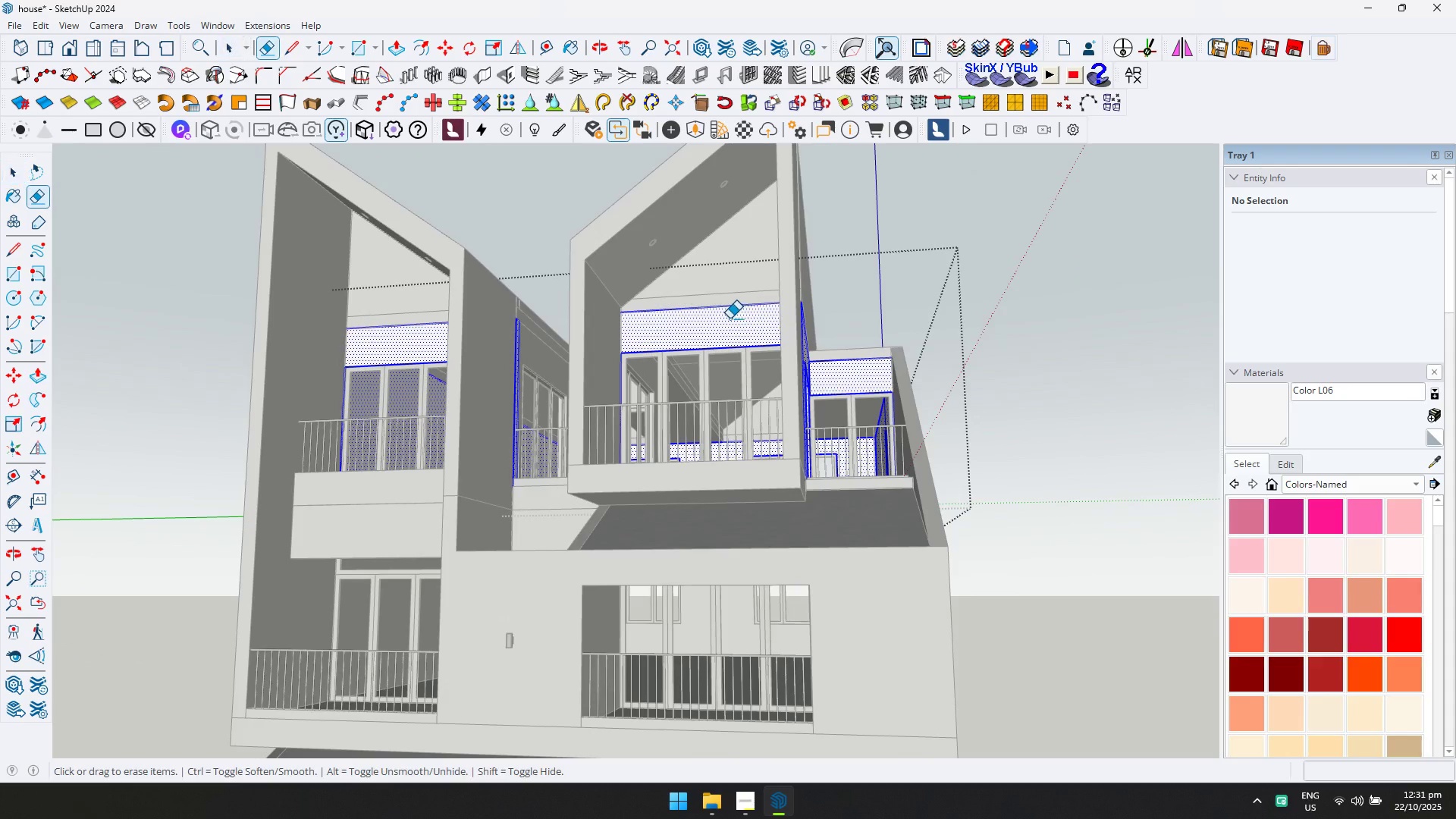 
key(Escape)
 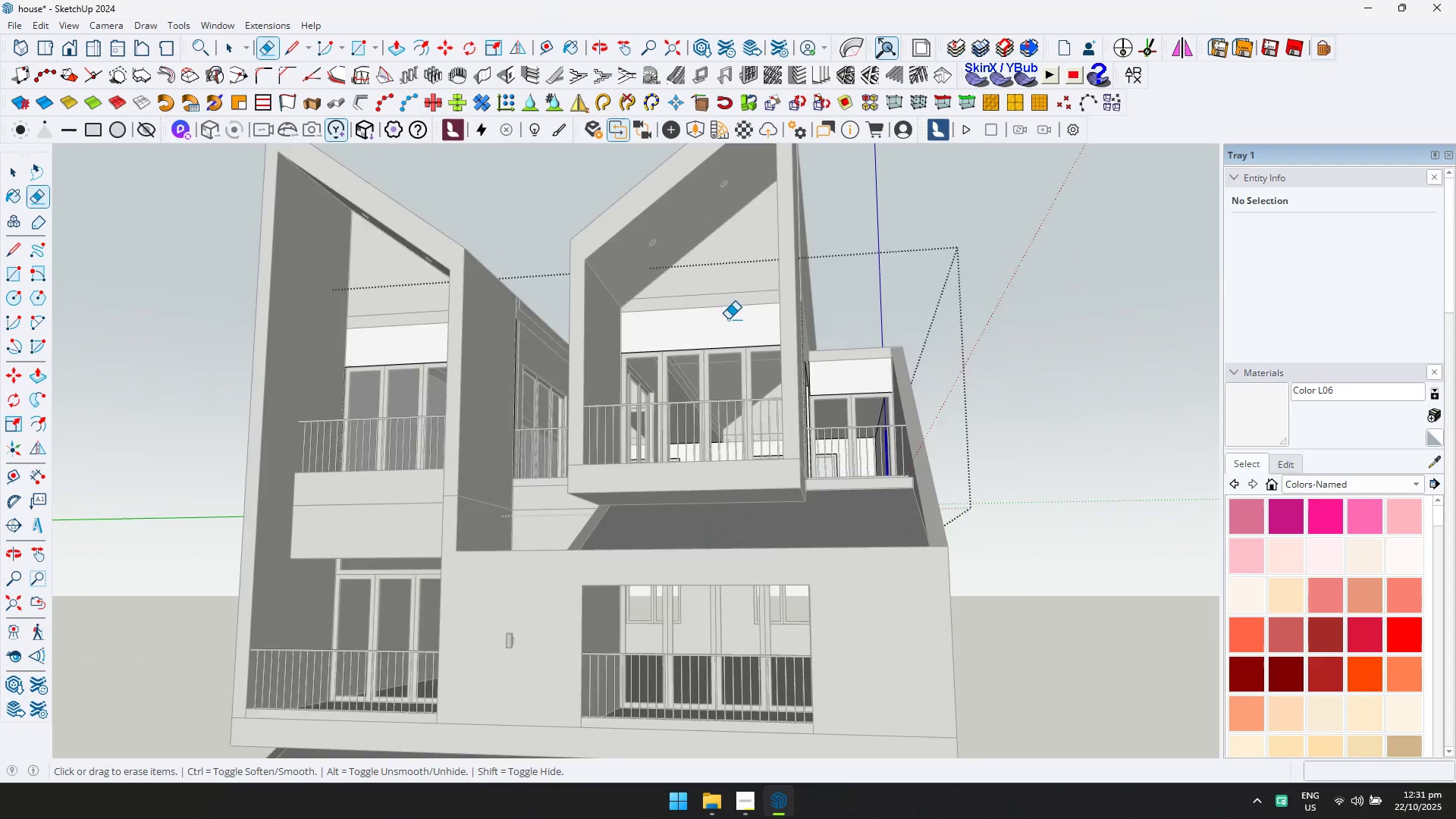 
scroll: coordinate [678, 347], scroll_direction: down, amount: 6.0
 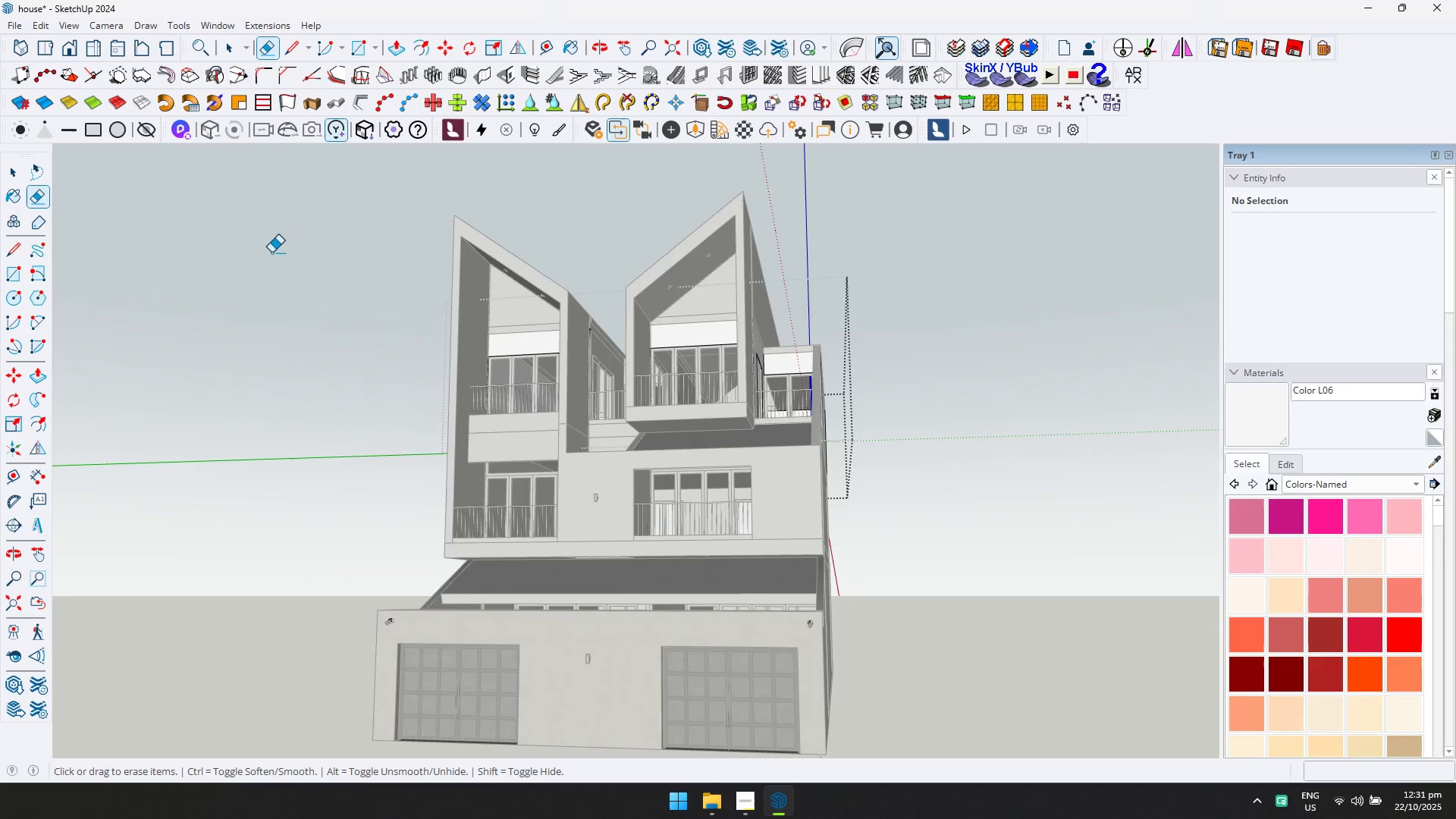 
key(Escape)
 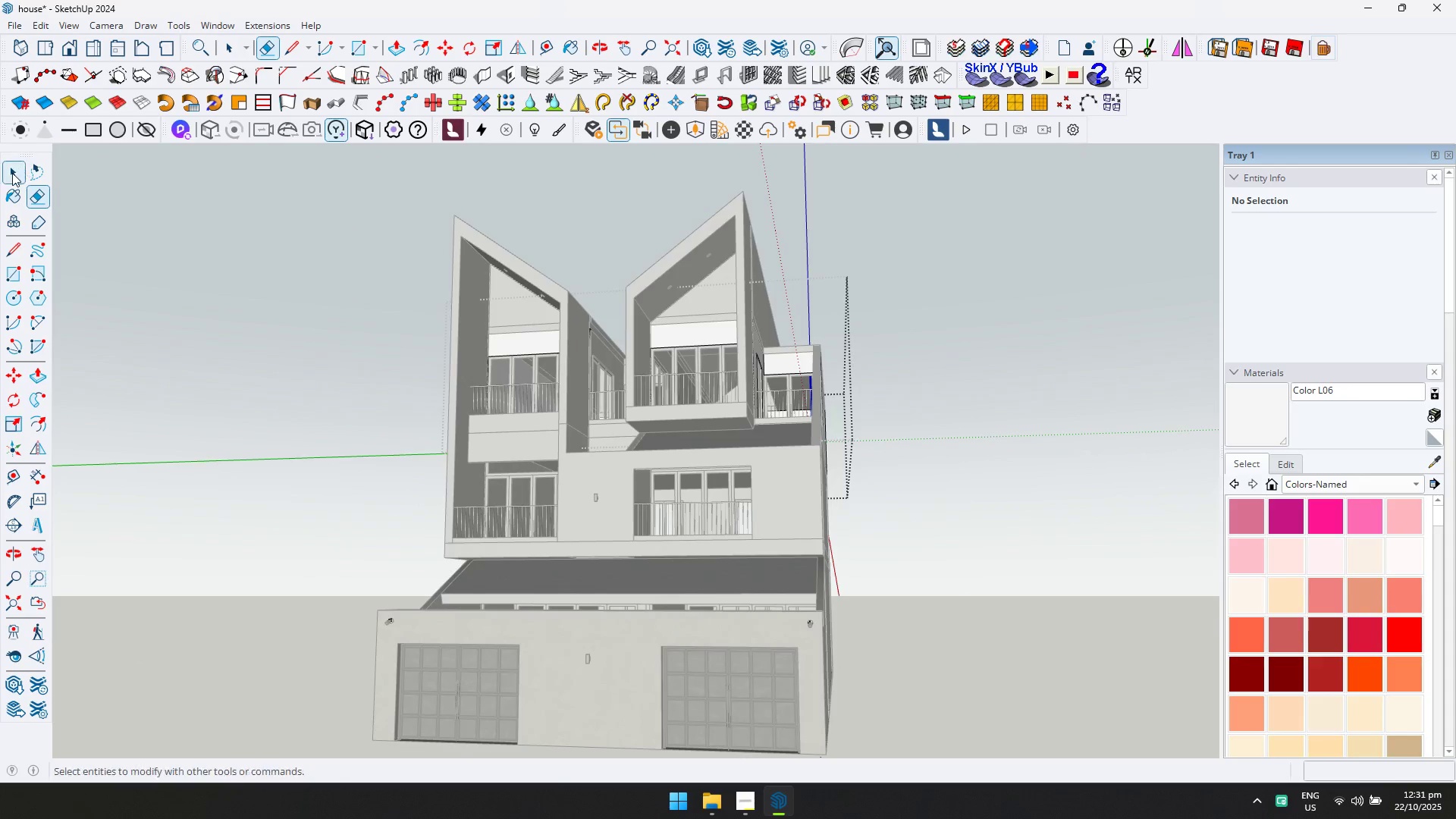 
double_click([12, 173])
 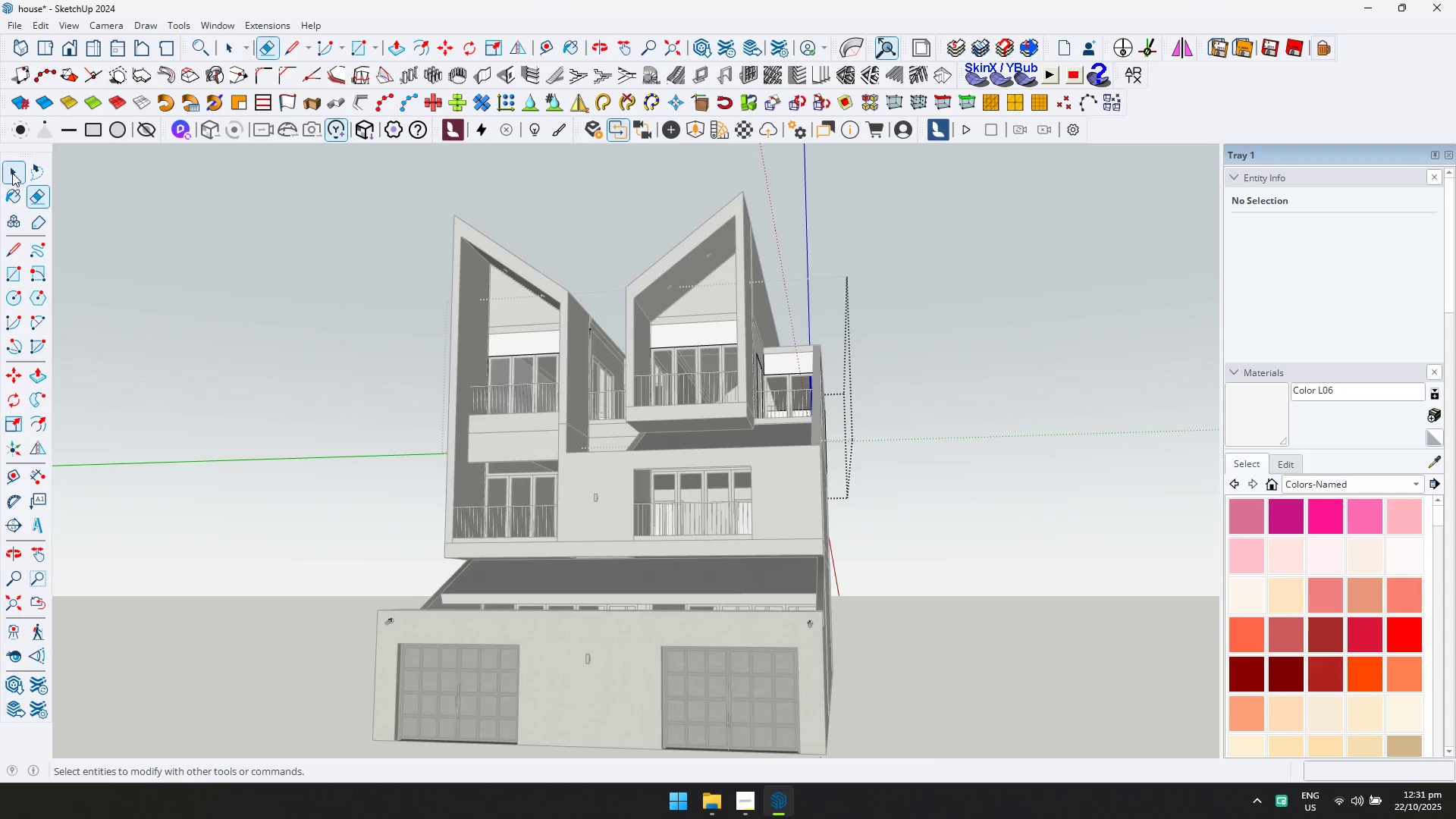 
key(Escape)
 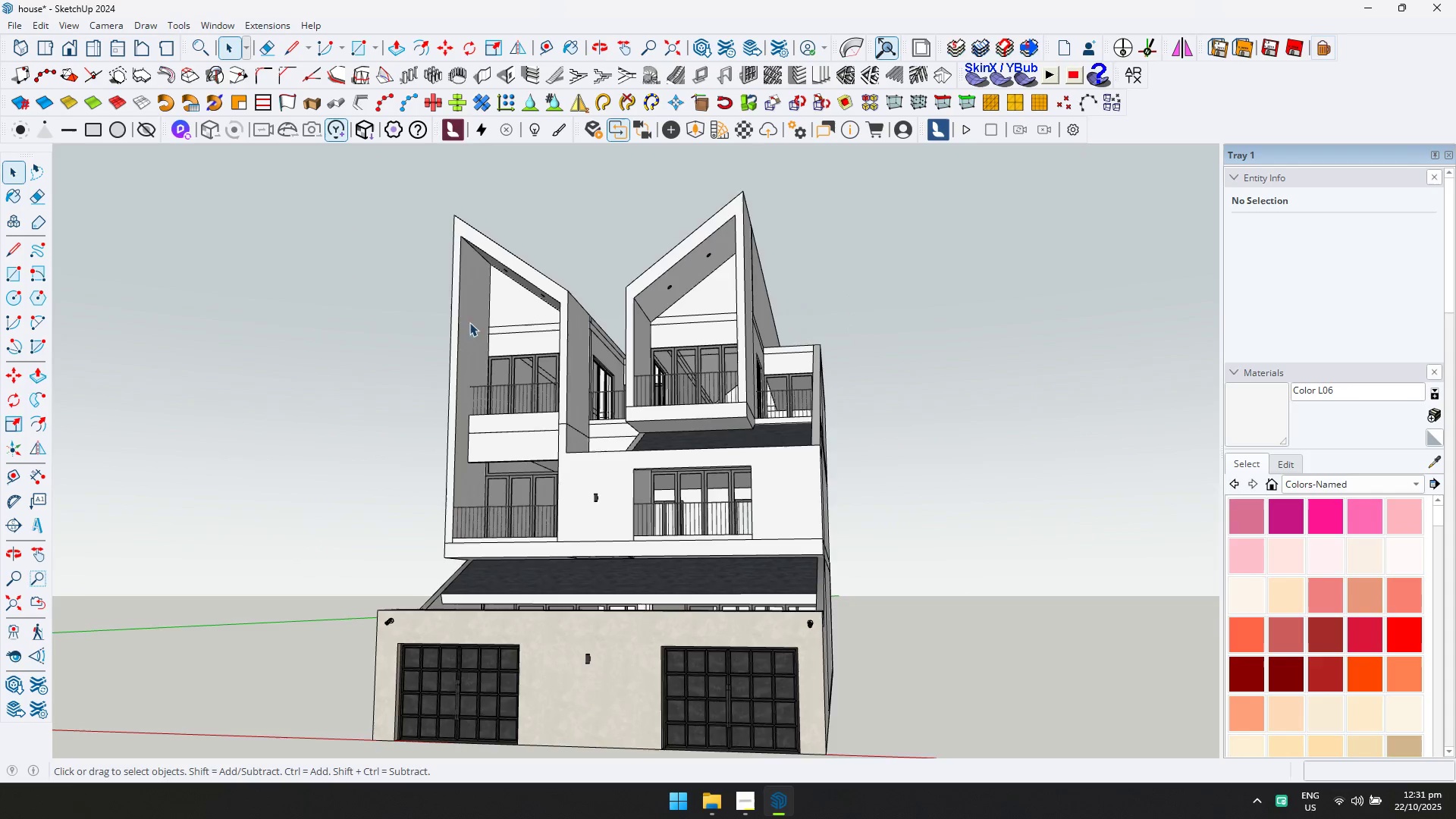 
scroll: coordinate [690, 375], scroll_direction: down, amount: 3.0
 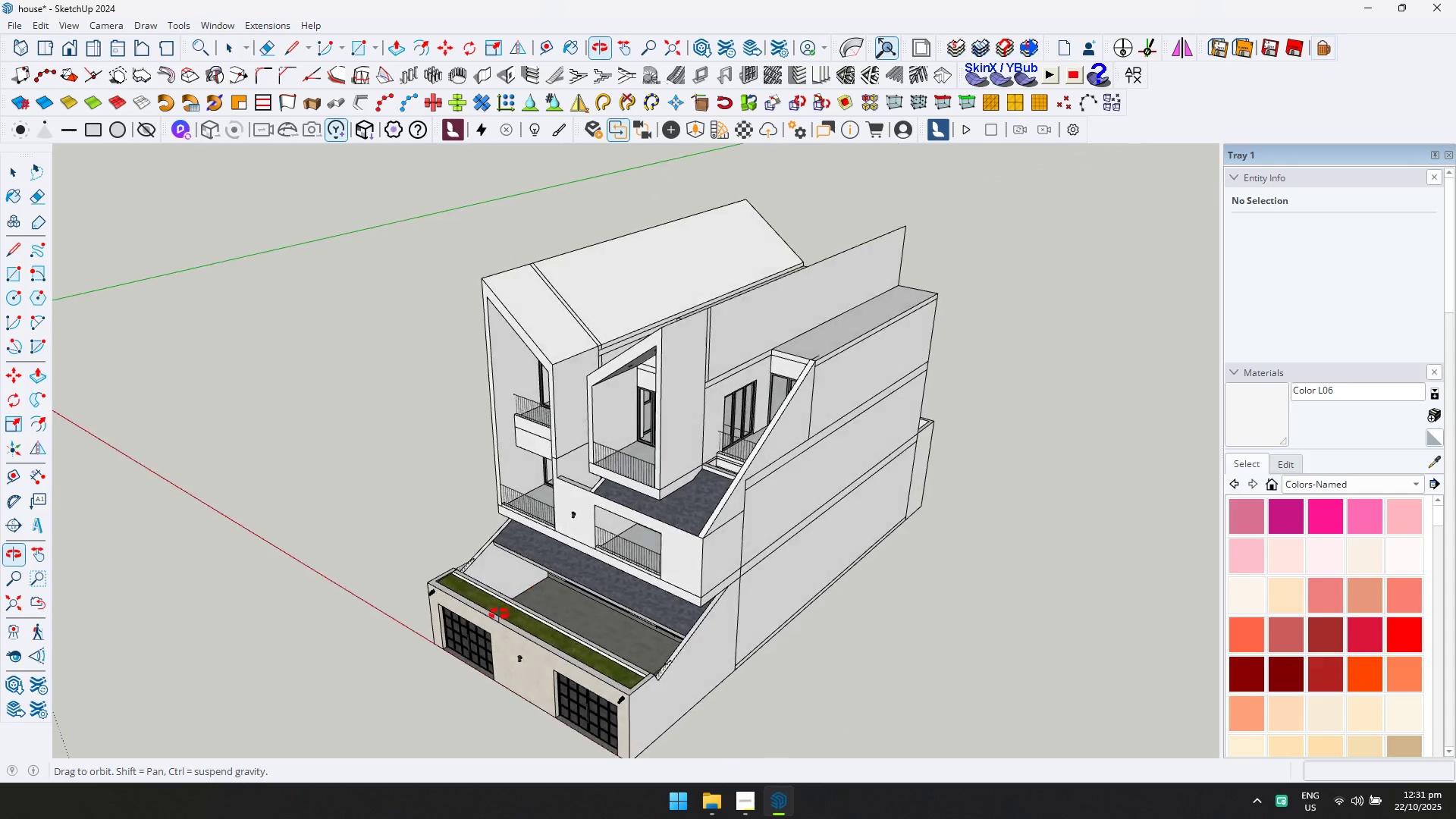 
key(Escape)
 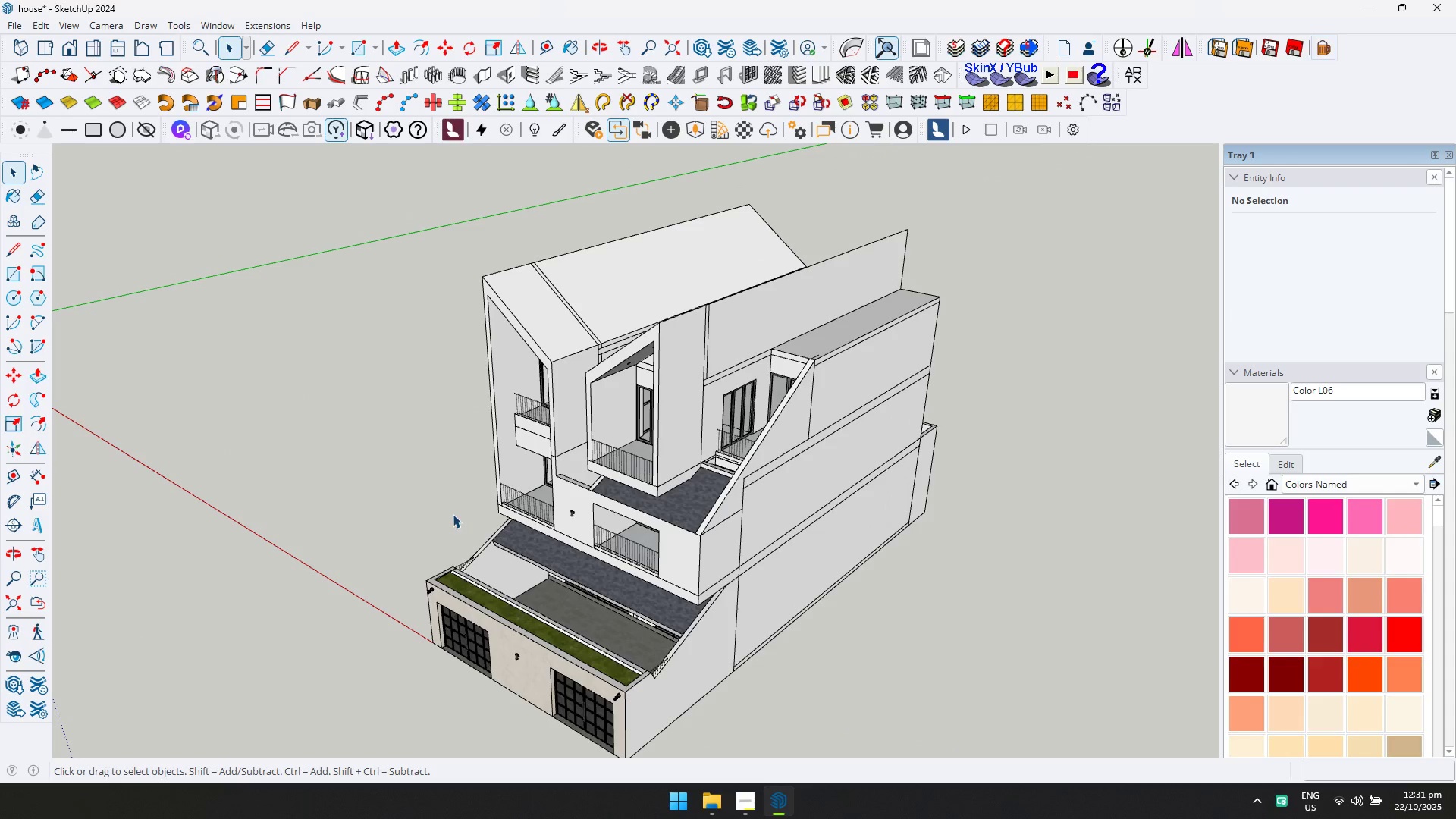 
scroll: coordinate [471, 518], scroll_direction: down, amount: 2.0
 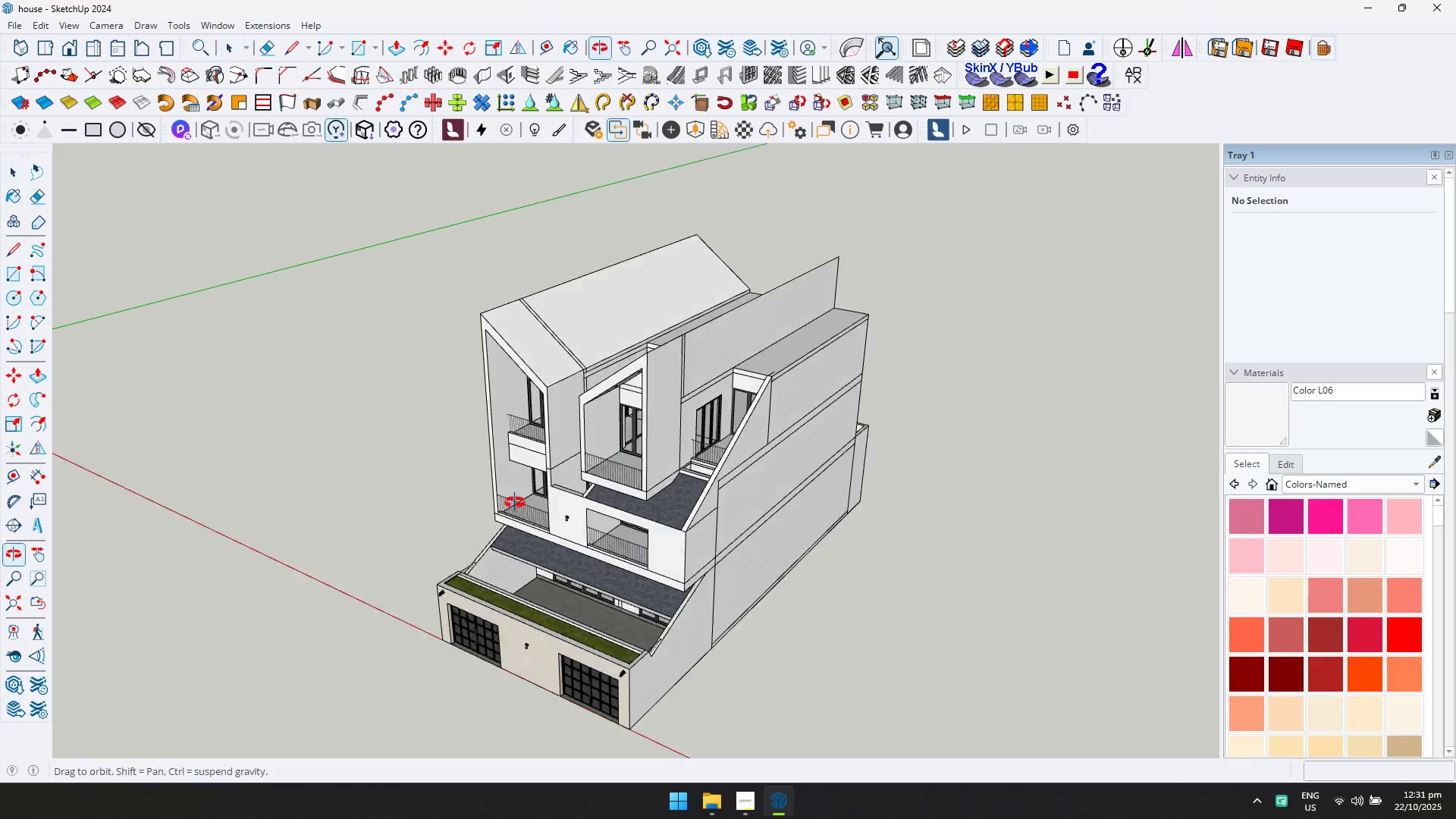 
key(Control+ControlLeft)
 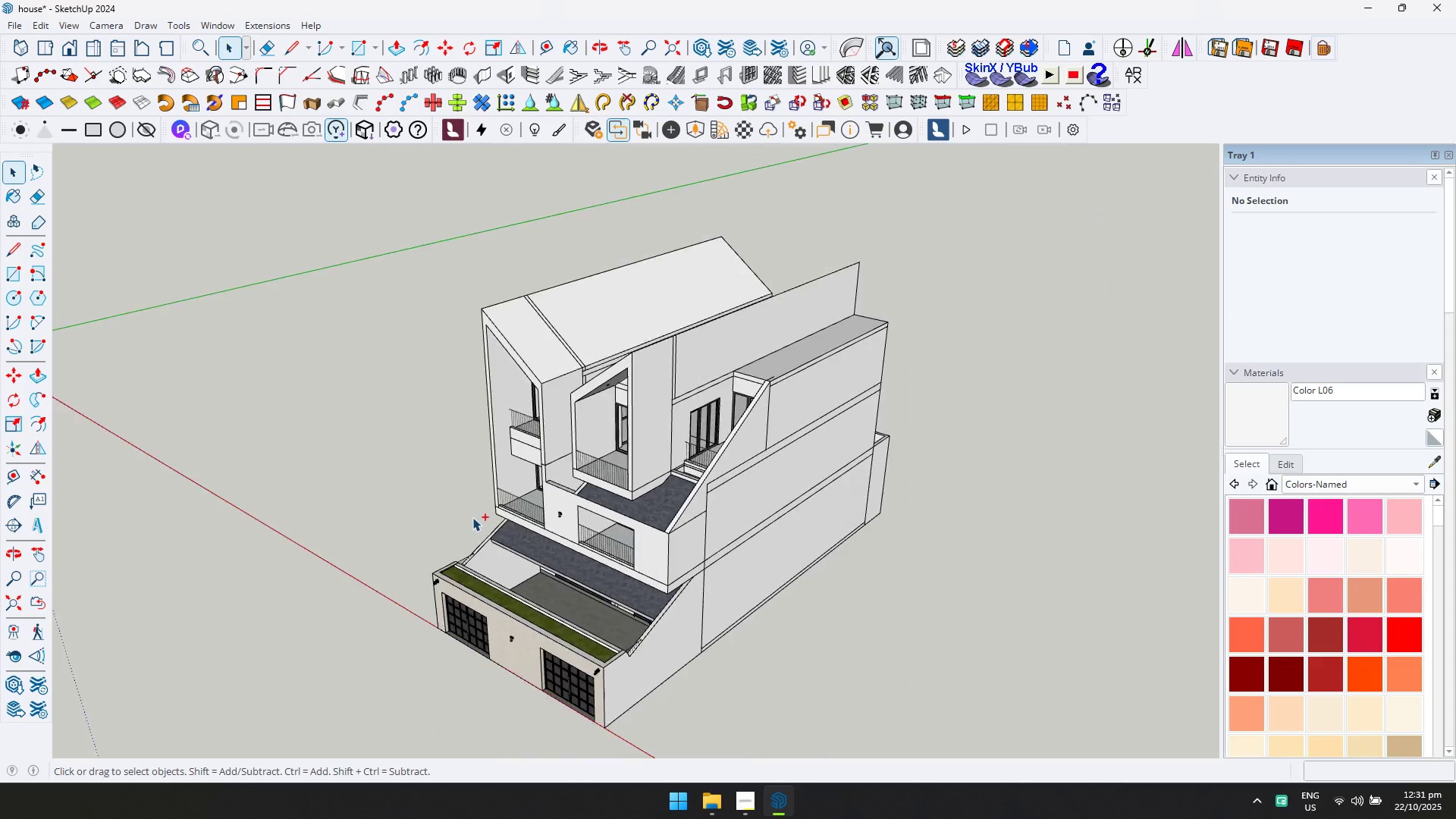 
key(Control+S)
 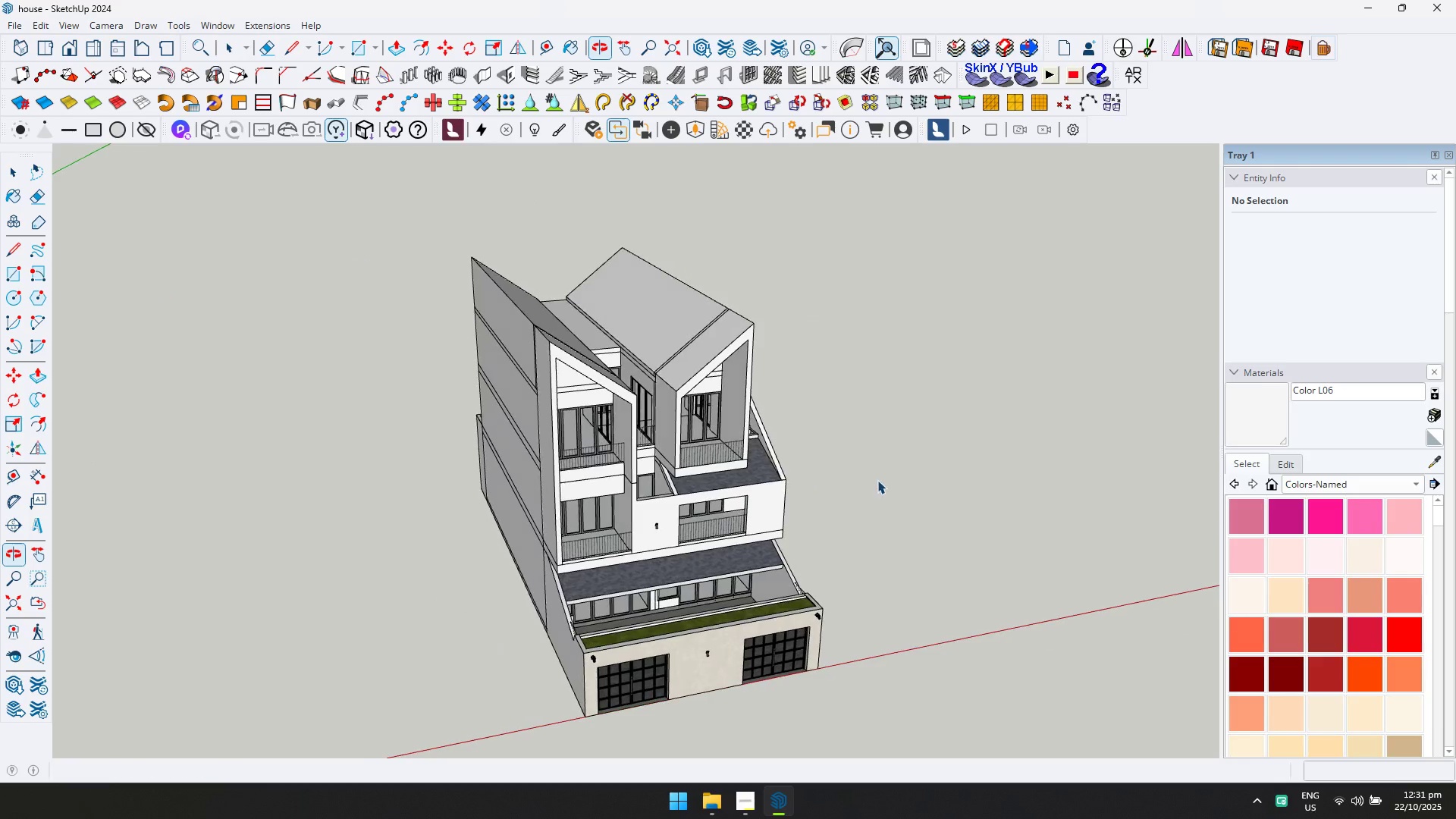 
scroll: coordinate [830, 580], scroll_direction: down, amount: 3.0
 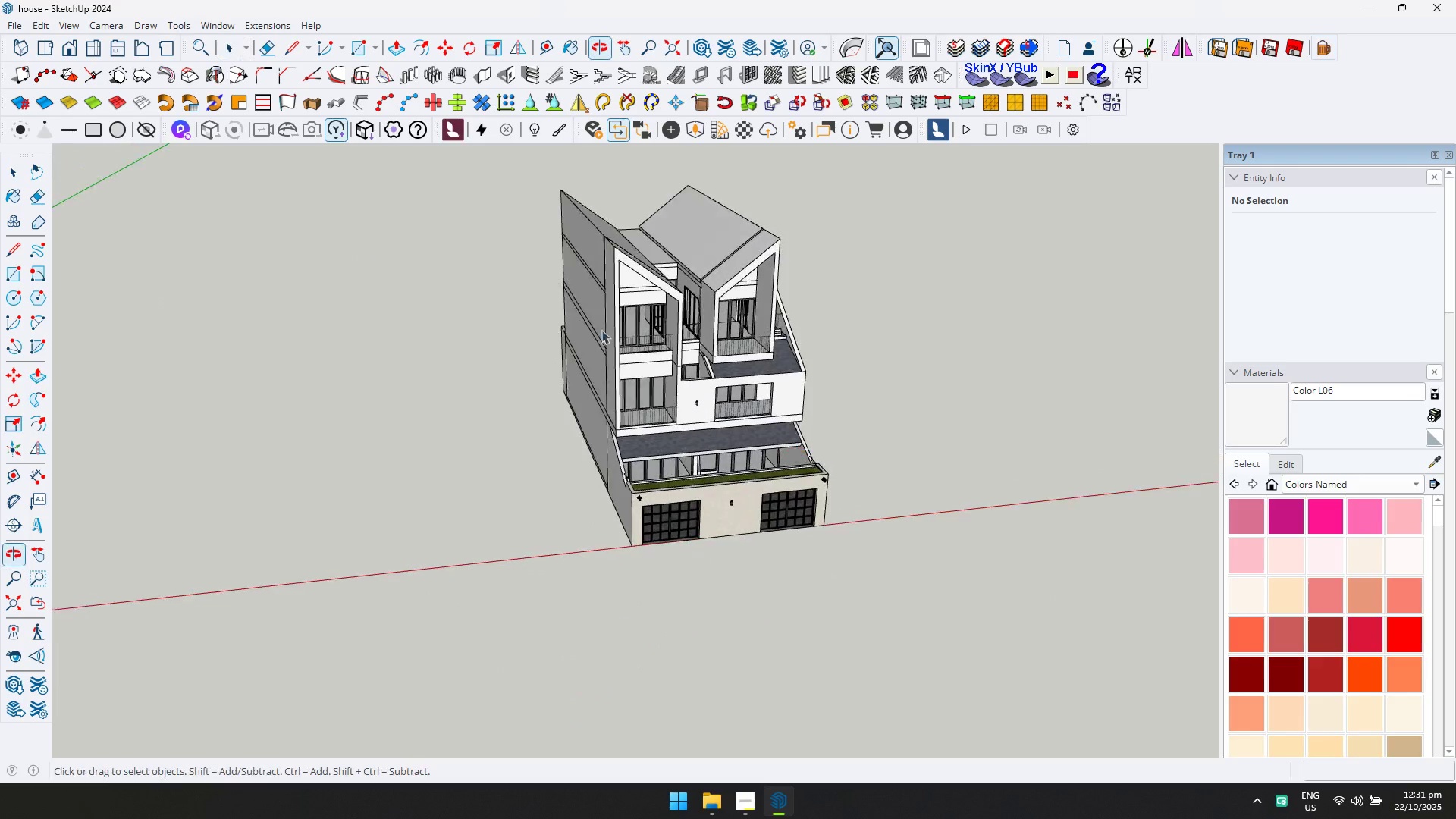 
key(Shift+ShiftLeft)
 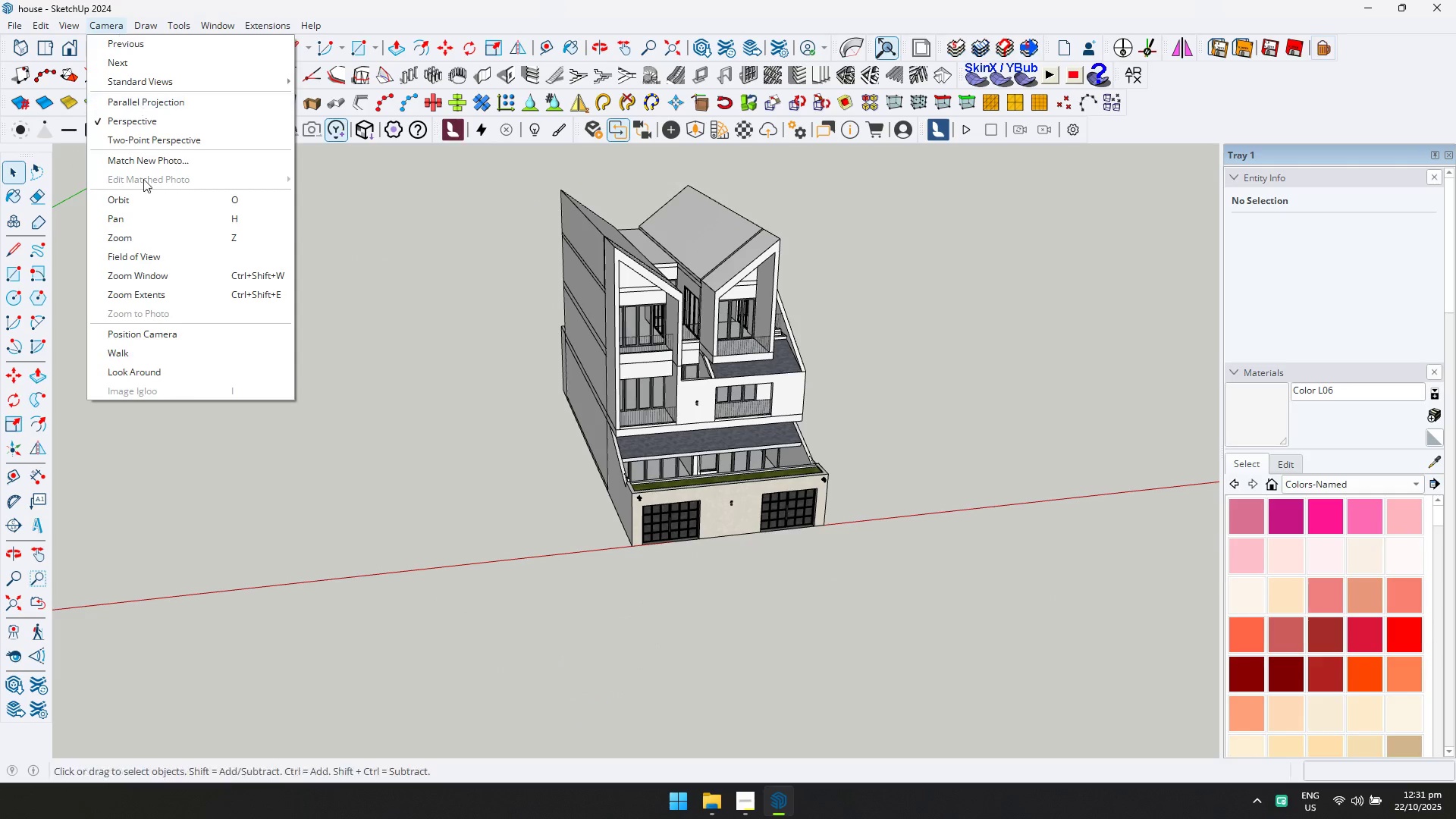 
left_click([143, 261])
 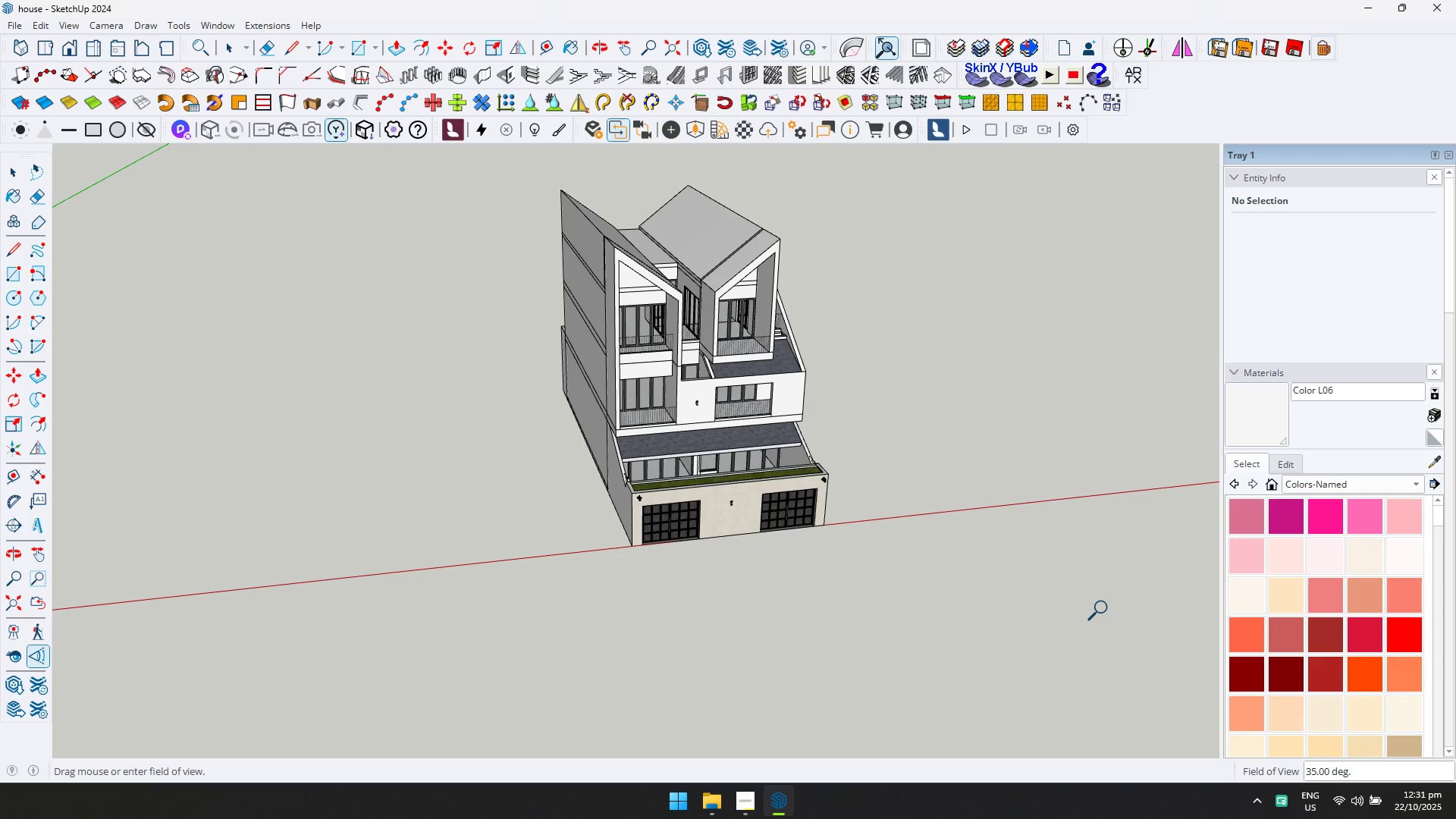 
type(90)
 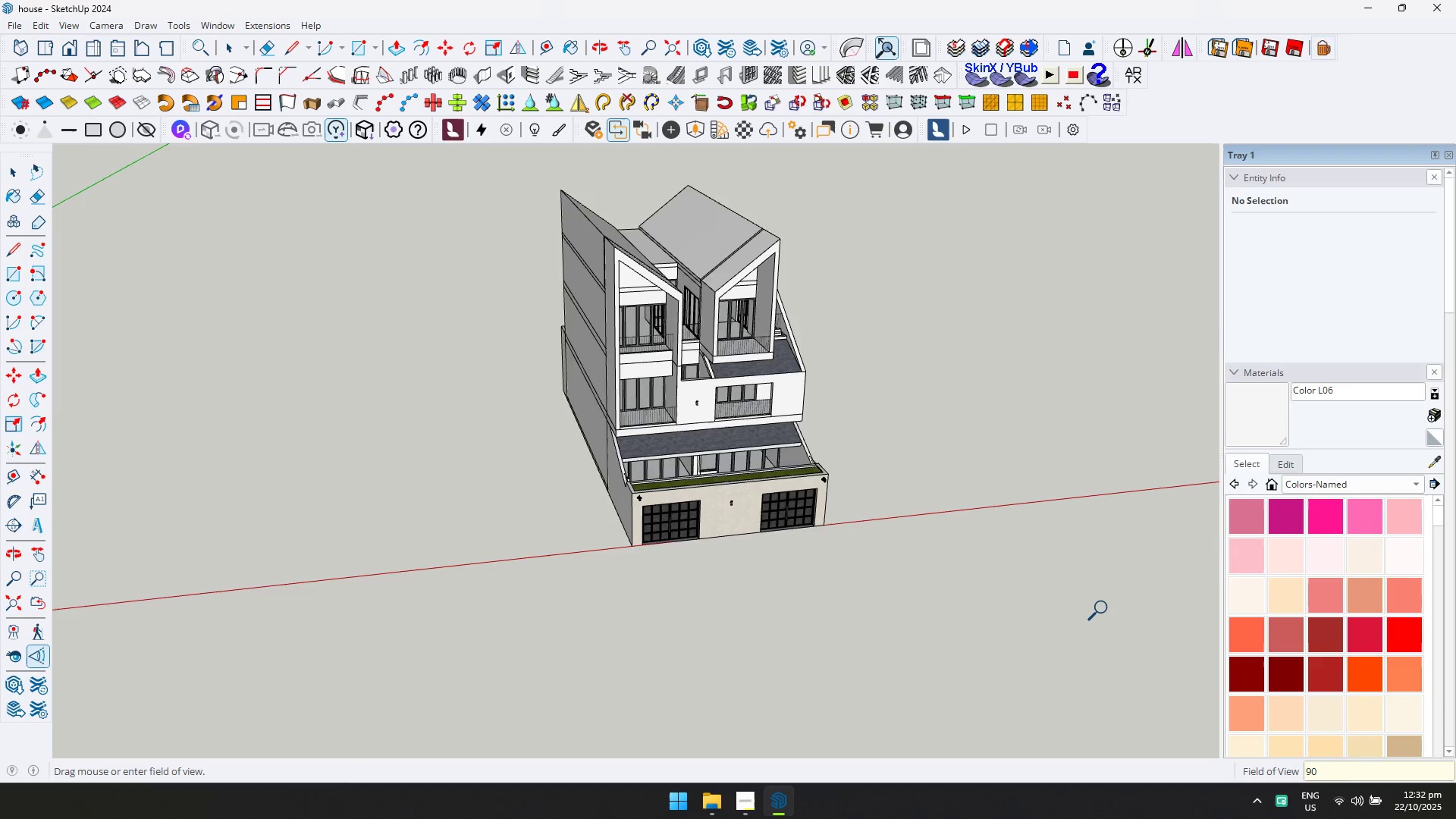 
key(Enter)
 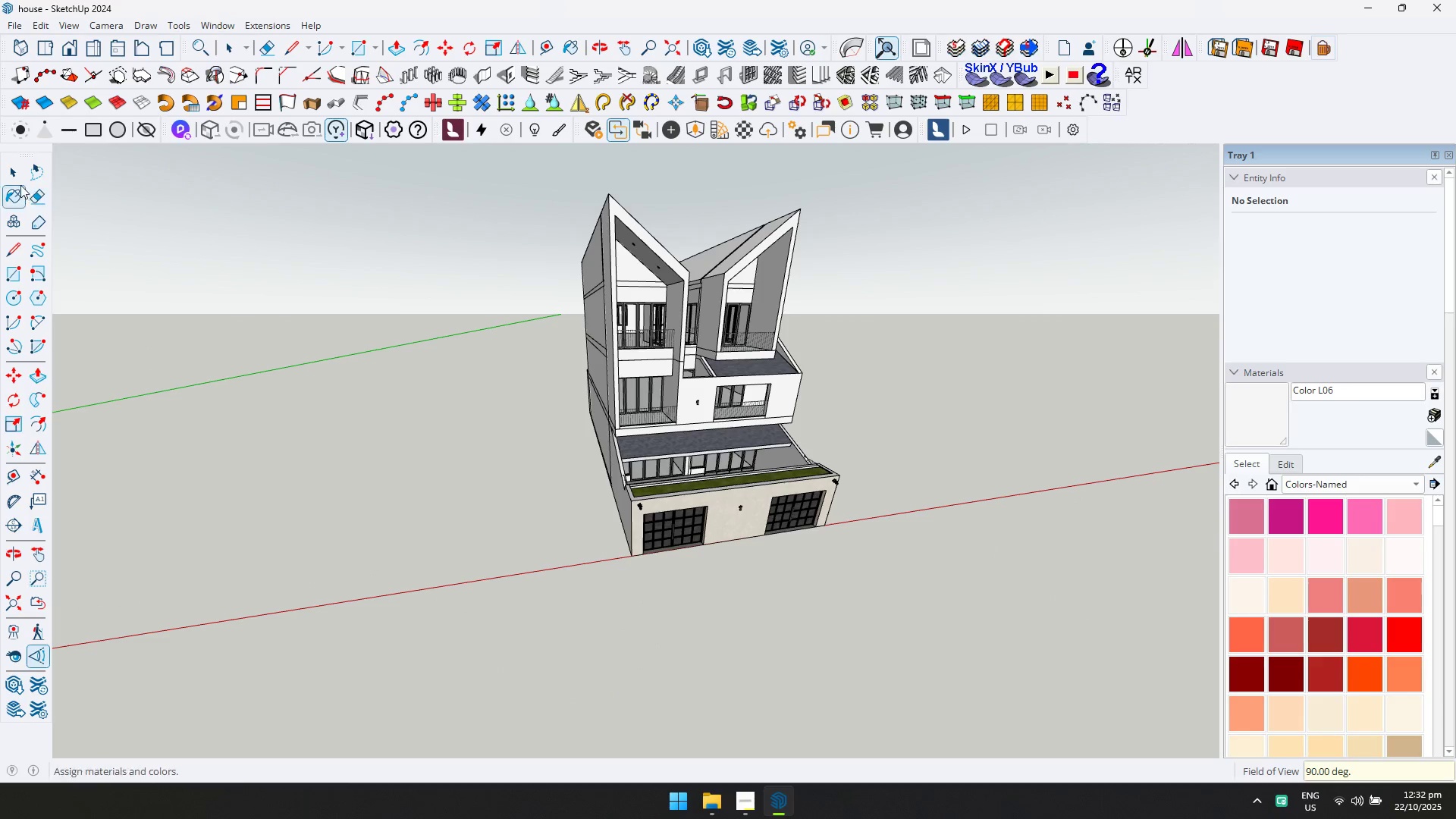 
key(Escape)
 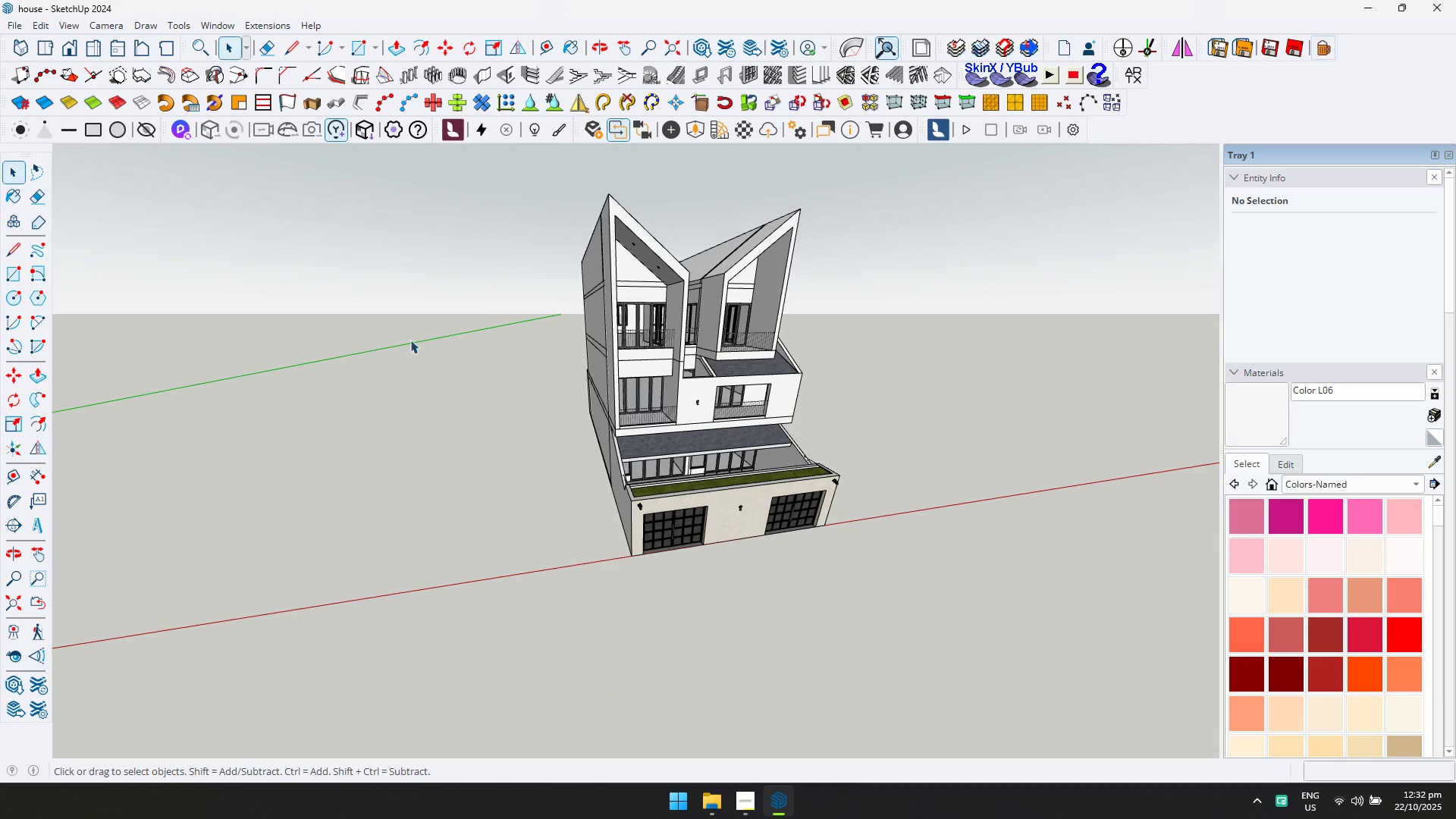 
scroll: coordinate [598, 396], scroll_direction: down, amount: 9.0
 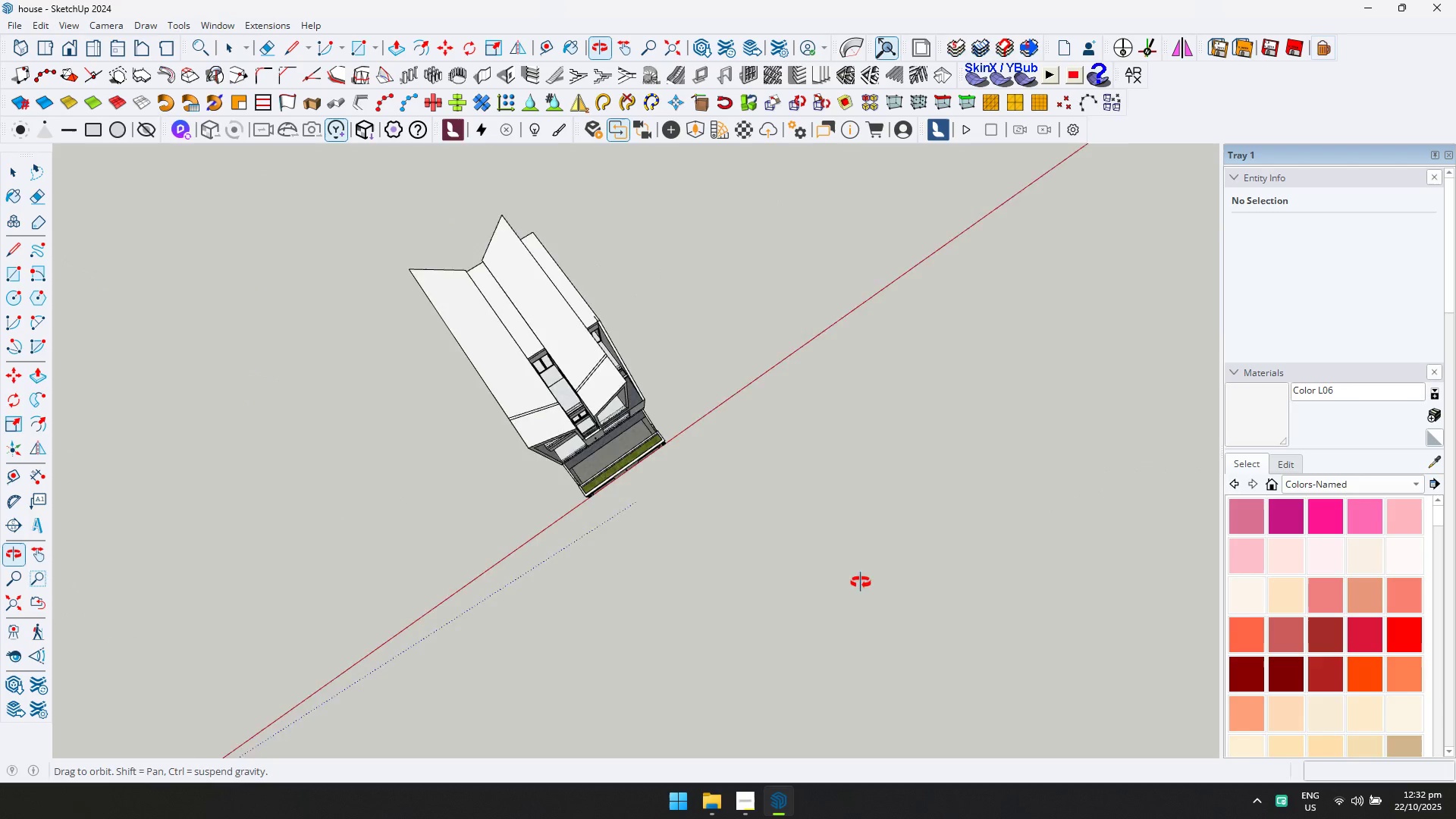 
key(Control+ControlLeft)
 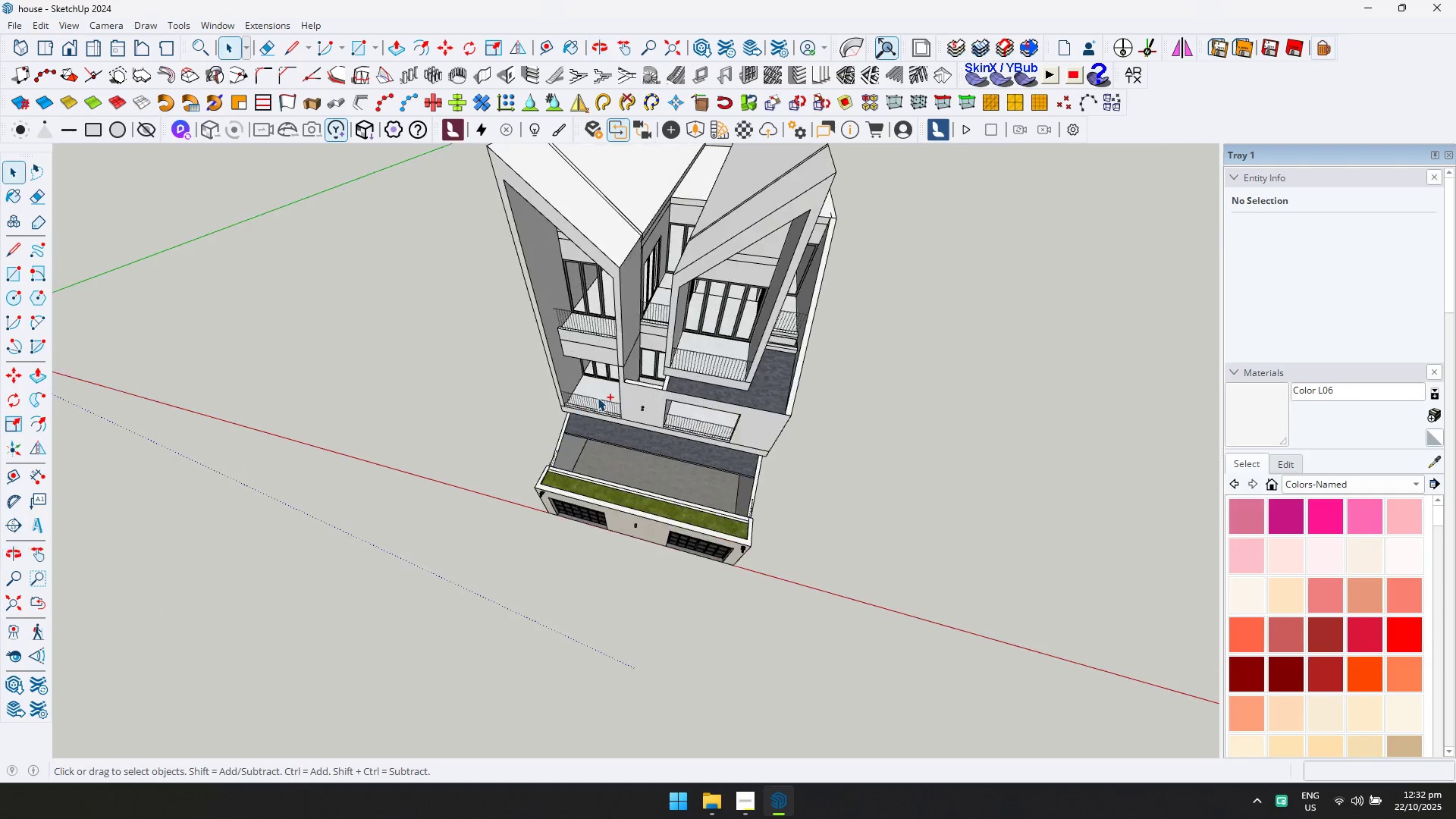 
key(Control+S)
 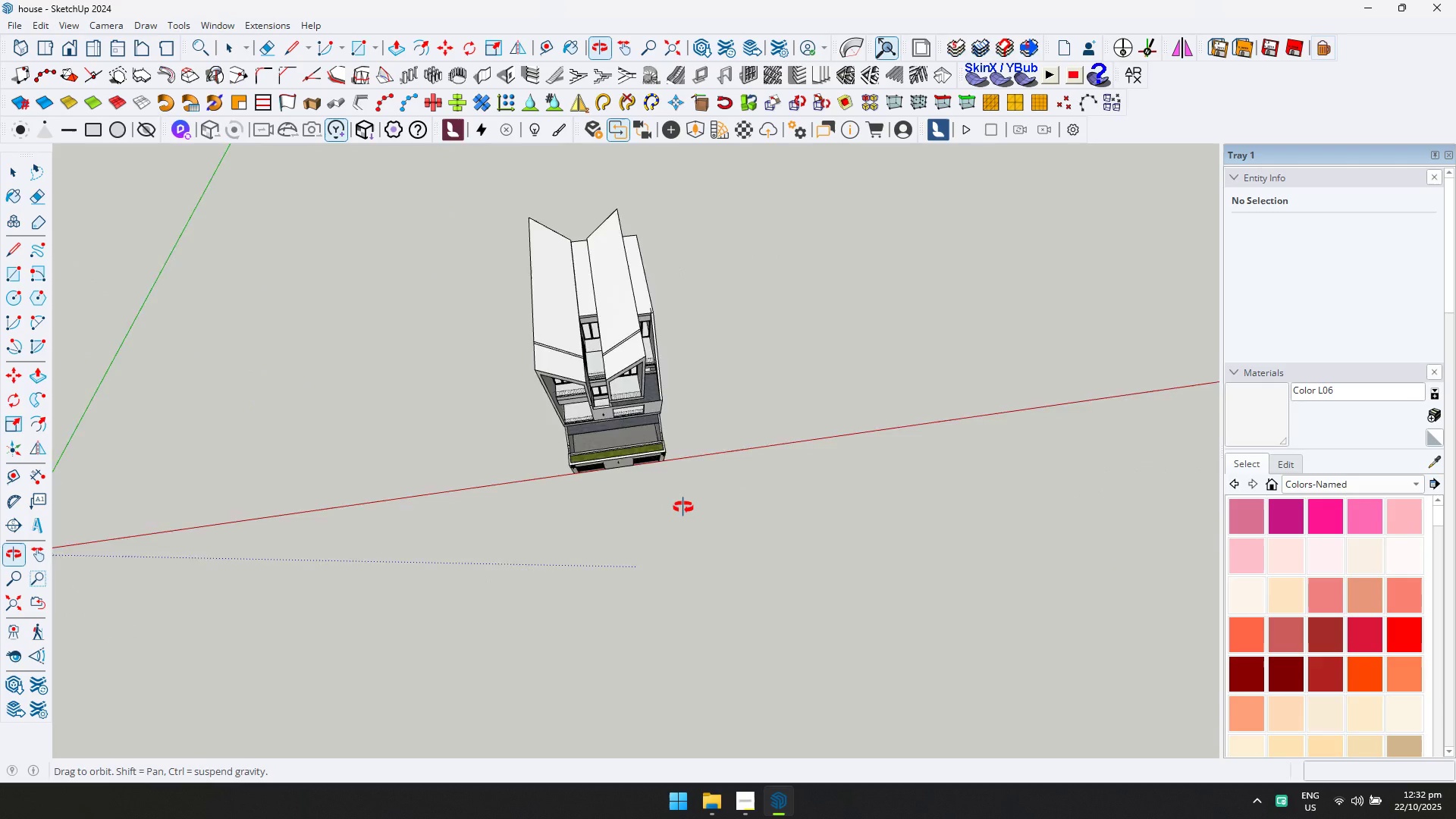 
hold_key(key=ControlLeft, duration=0.32)
 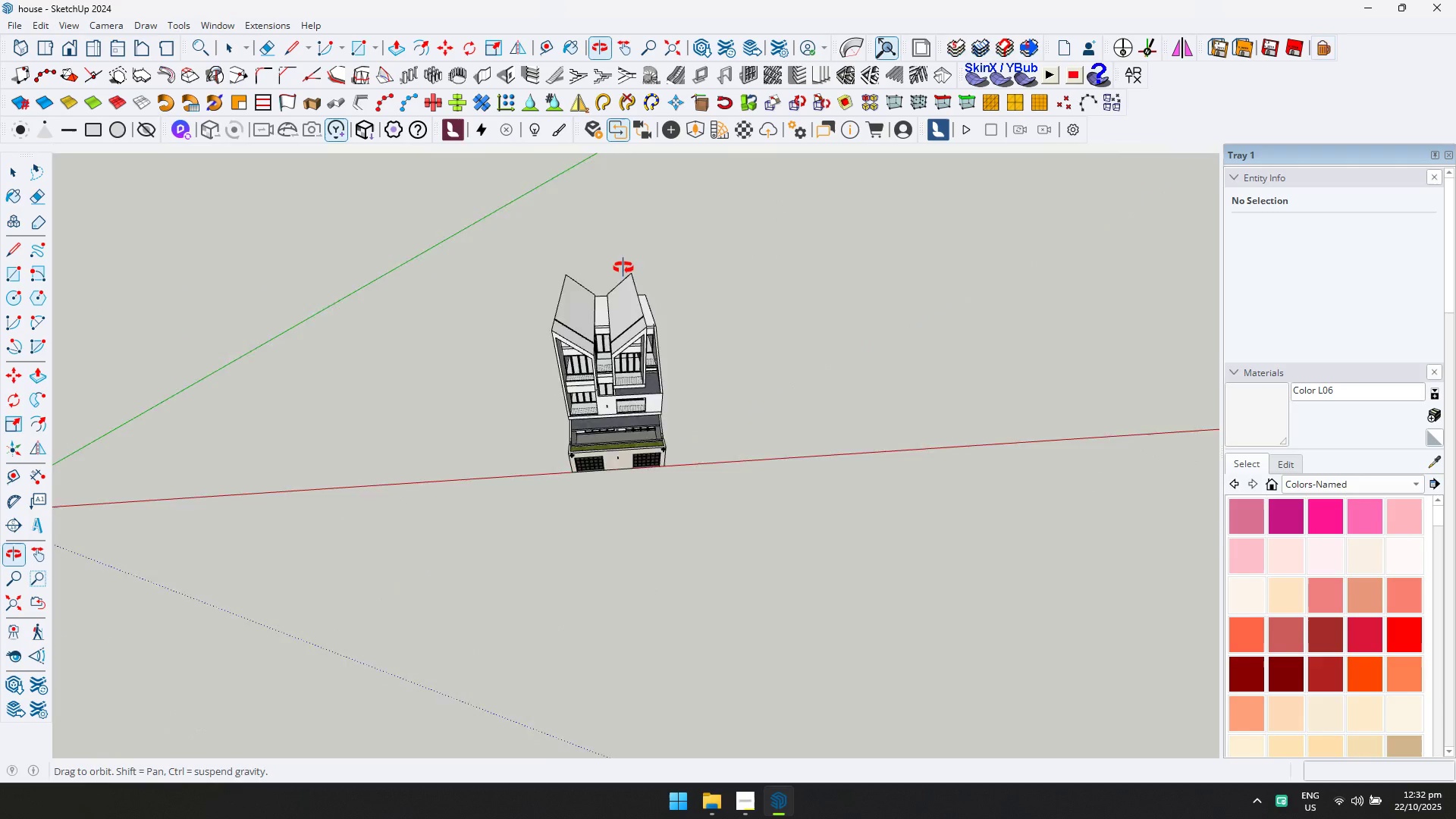 
scroll: coordinate [588, 269], scroll_direction: up, amount: 5.0